 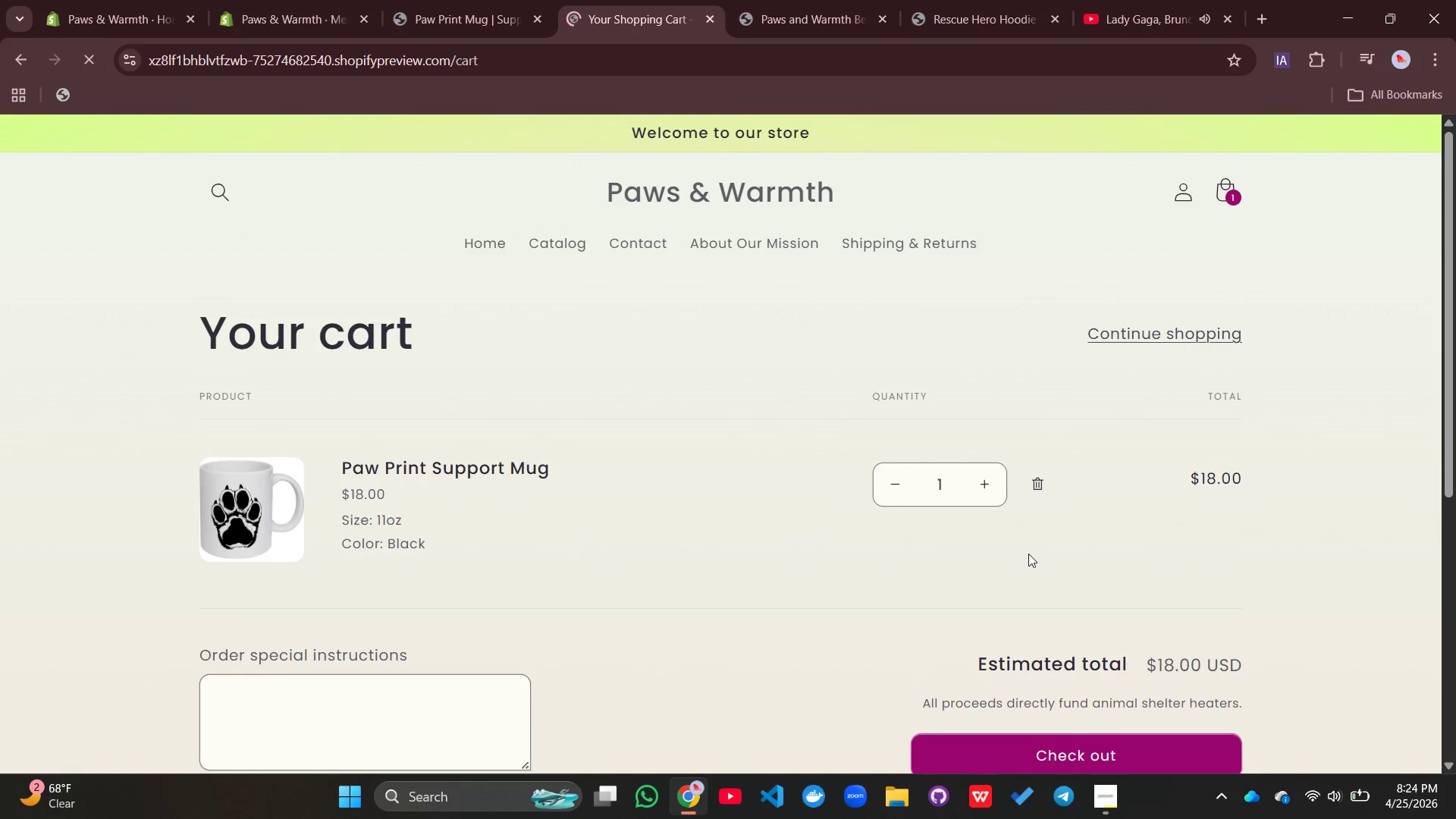 
scroll: coordinate [1064, 541], scroll_direction: down, amount: 2.0
 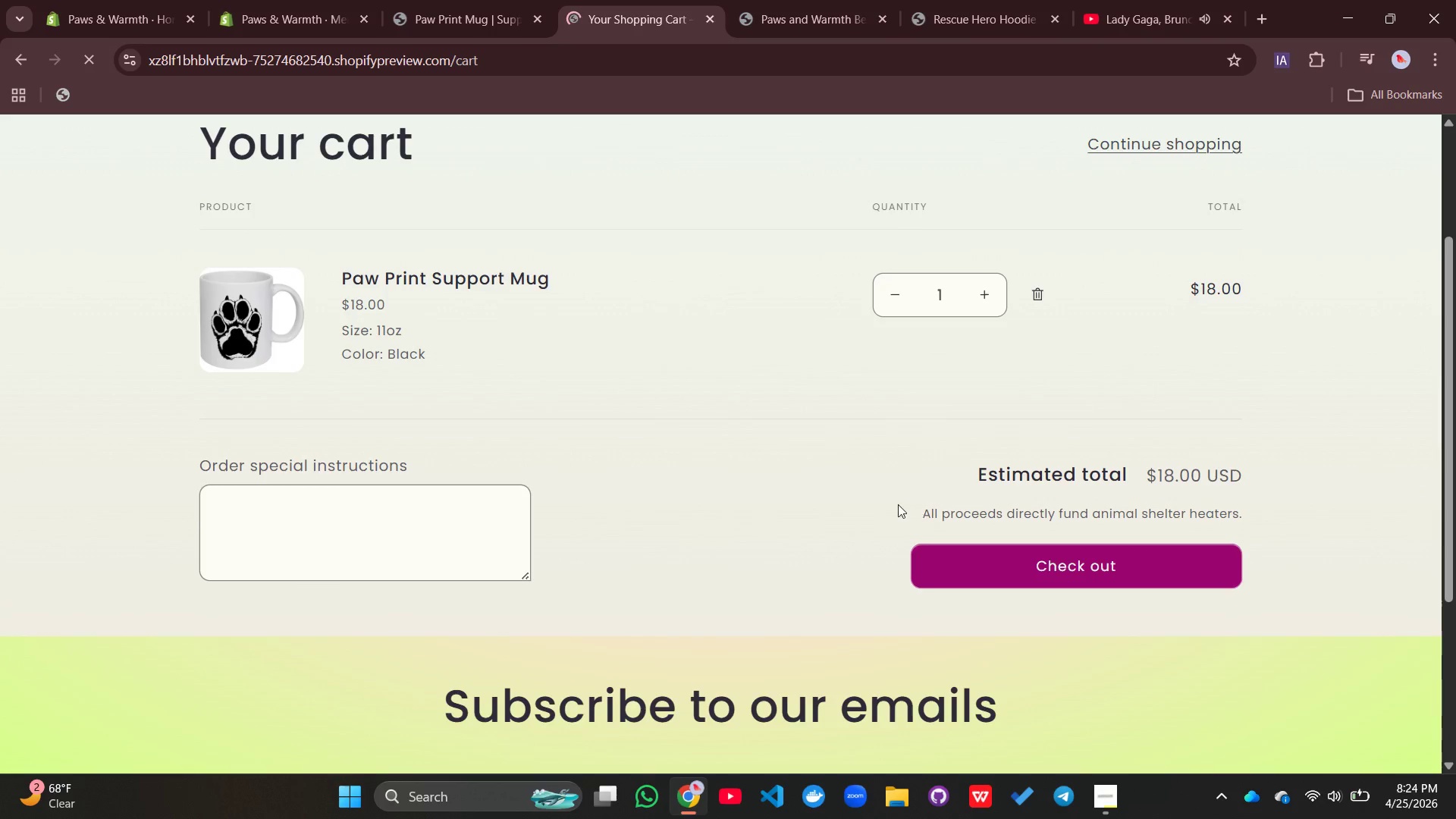 
left_click_drag(start_coordinate=[900, 504], to_coordinate=[1222, 519])
 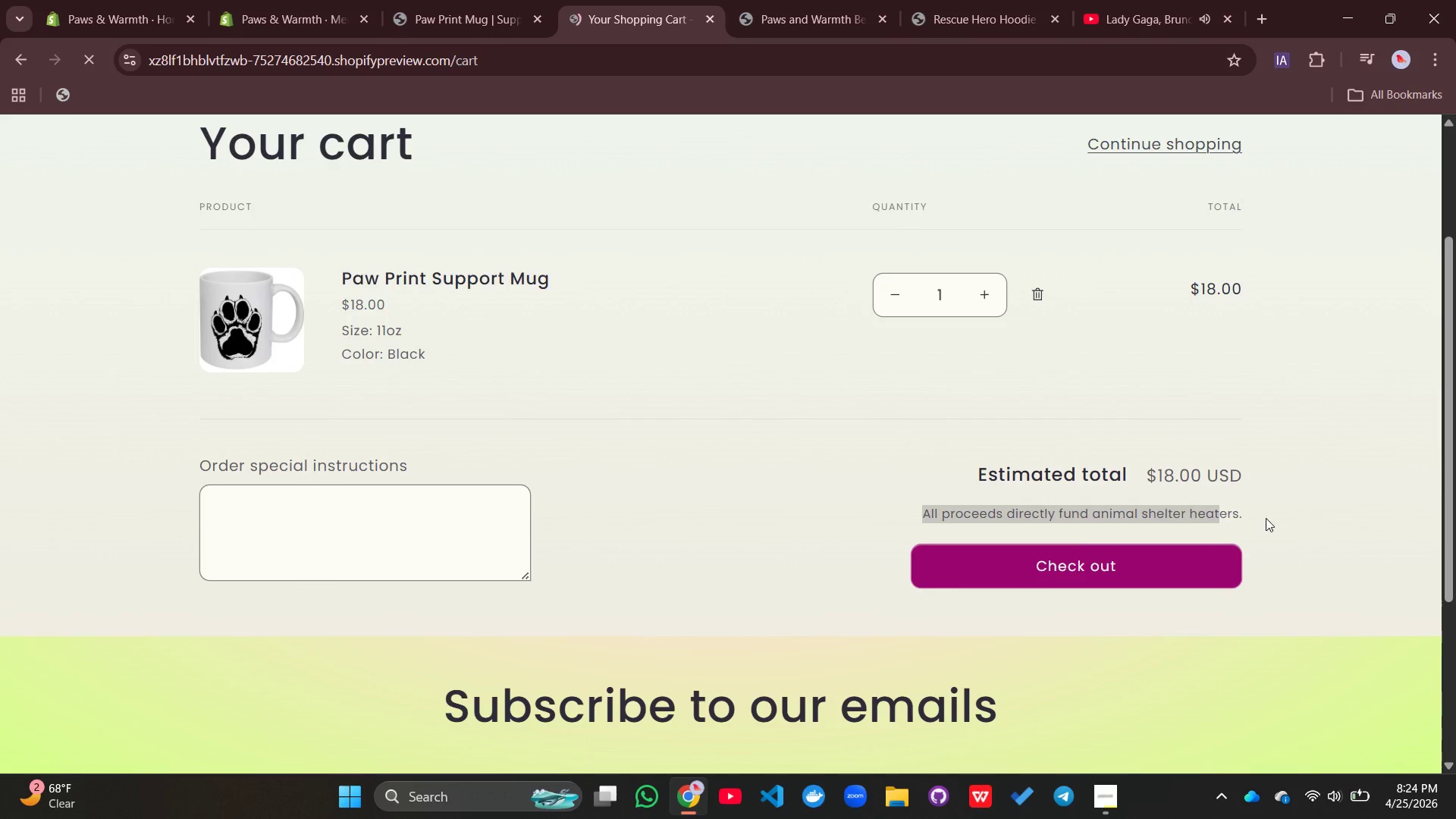 
left_click_drag(start_coordinate=[1254, 518], to_coordinate=[1283, 518])
 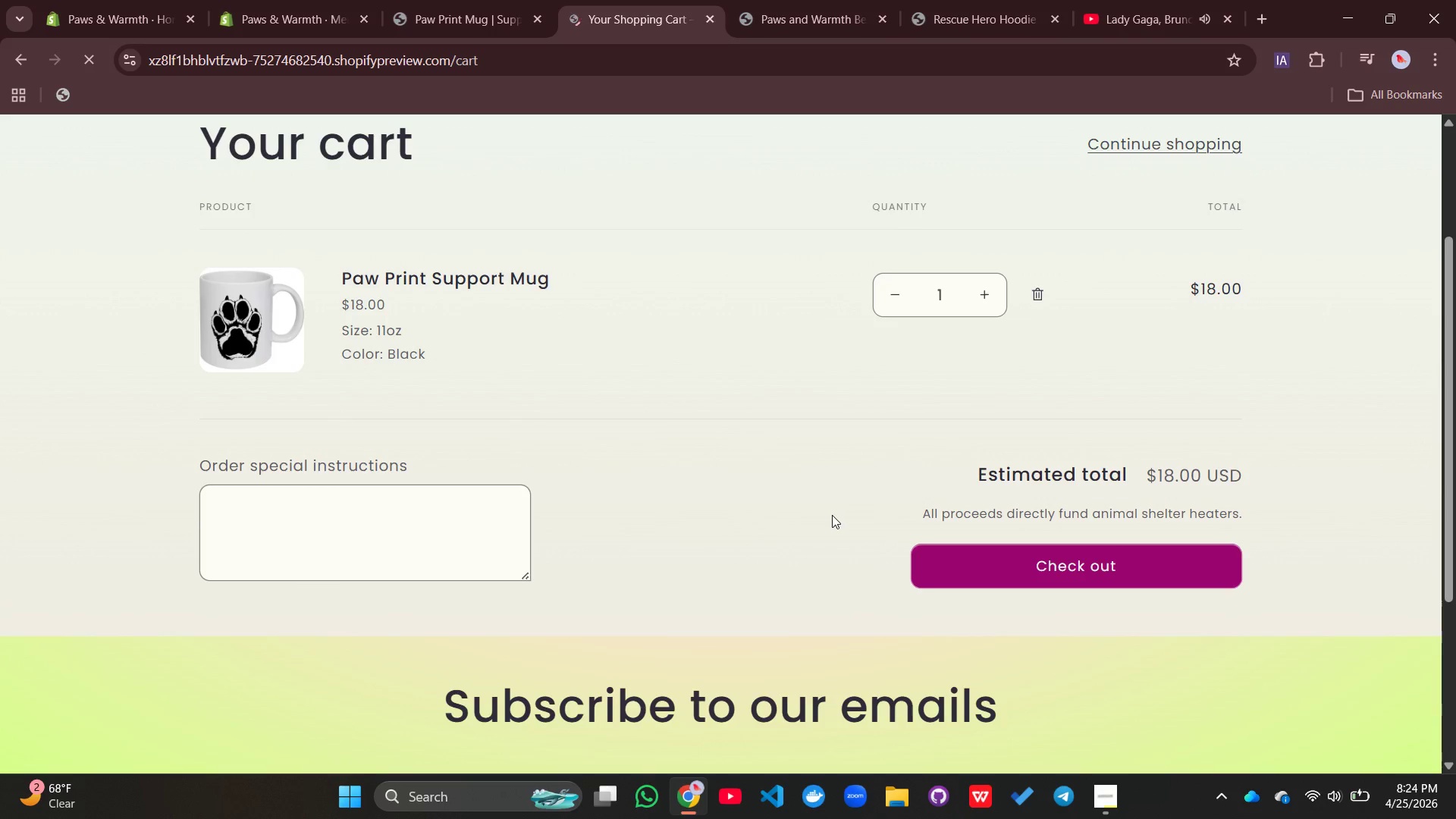 
scroll: coordinate [832, 515], scroll_direction: up, amount: 5.0
 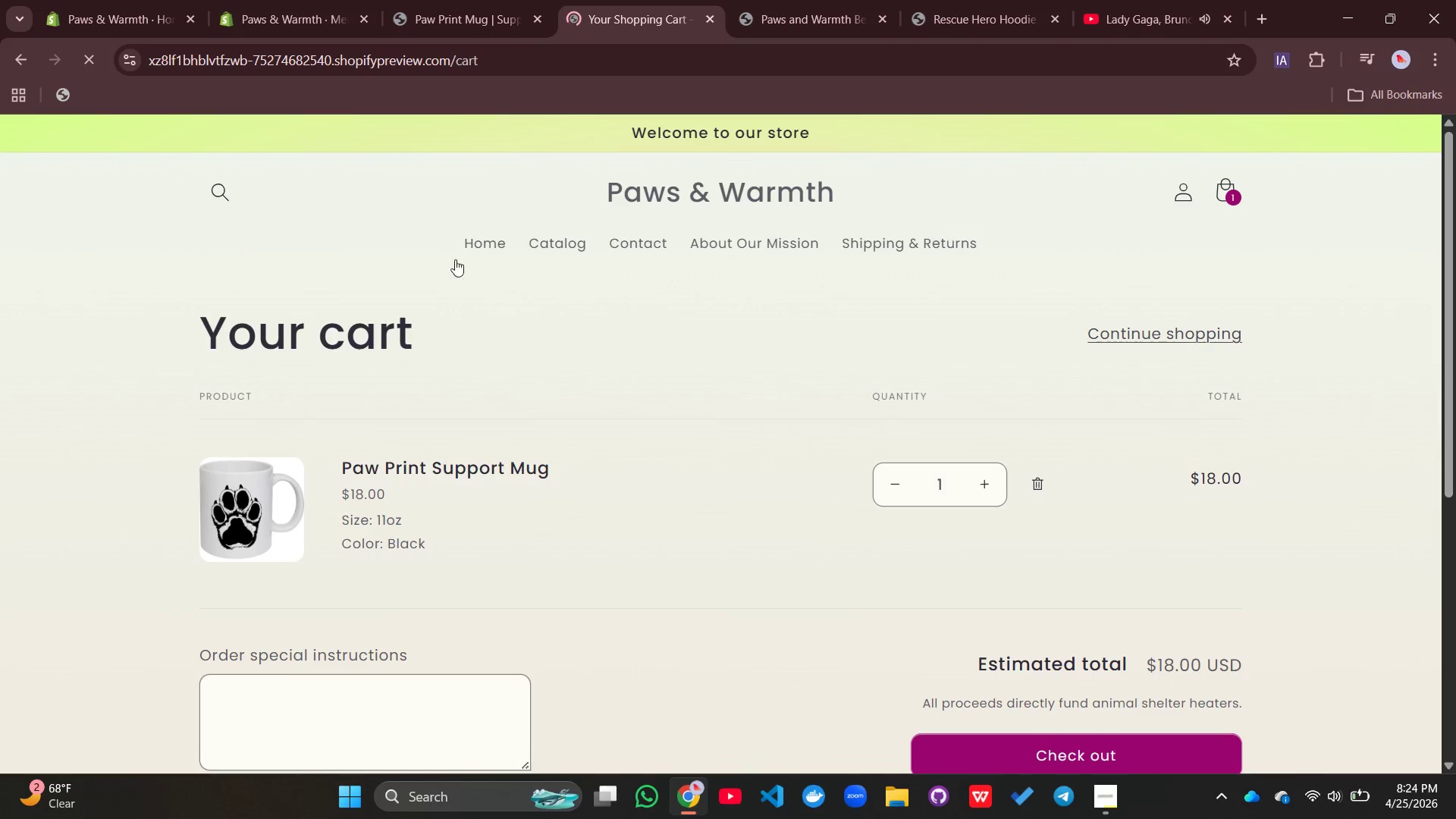 
left_click([478, 248])
 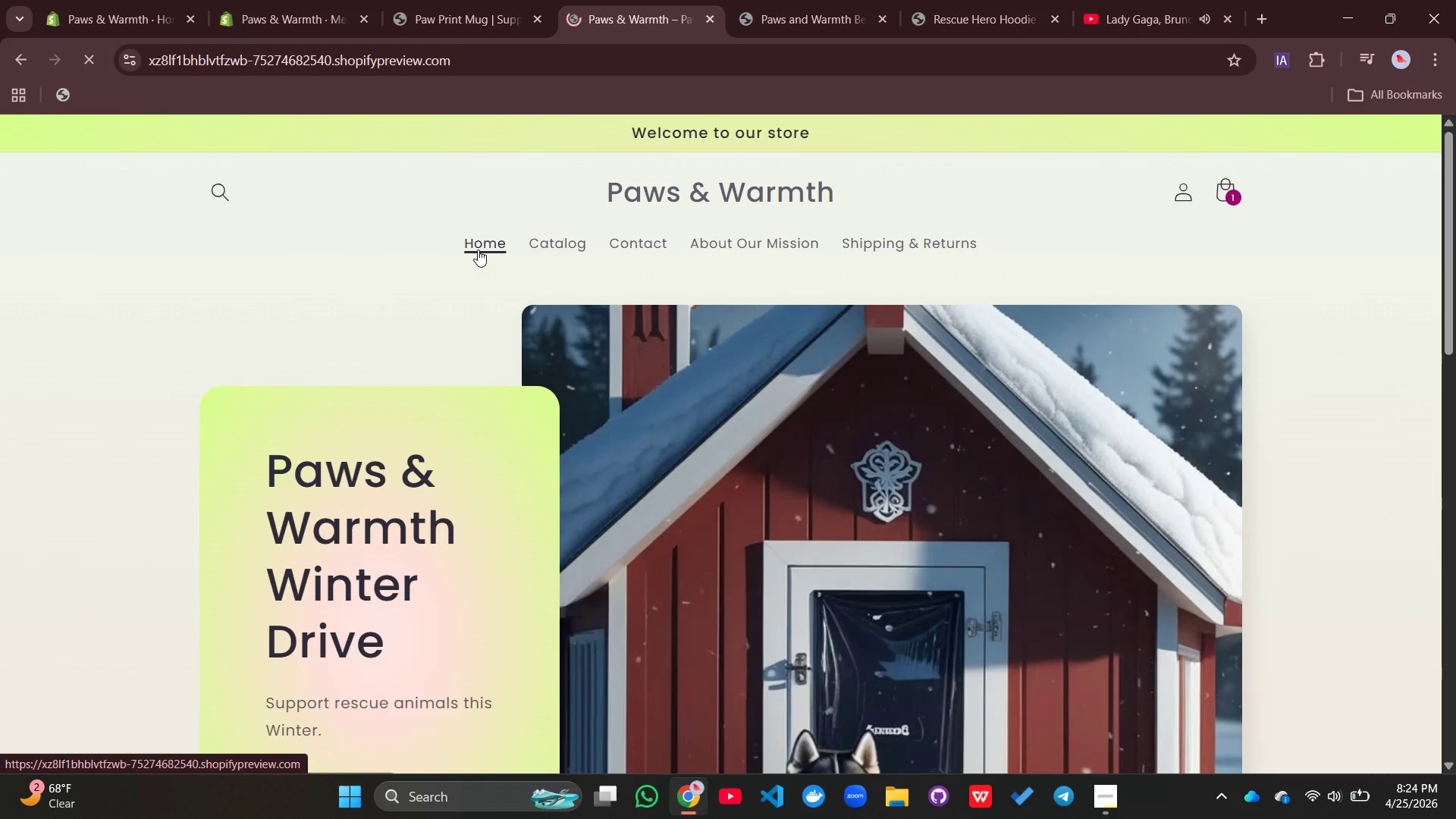 
scroll: coordinate [717, 539], scroll_direction: up, amount: 3.0
 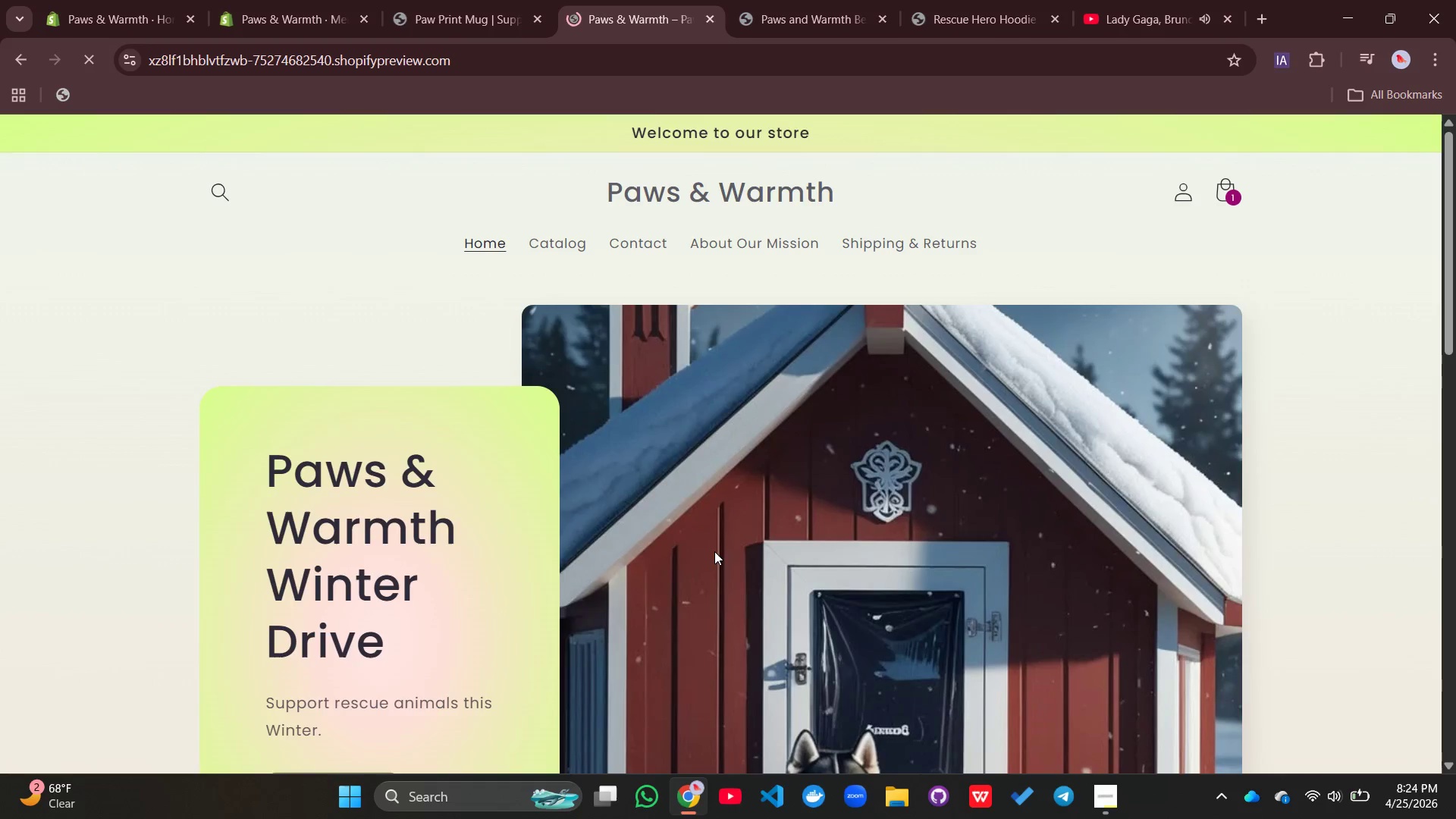 
scroll: coordinate [714, 551], scroll_direction: down, amount: 2.0
 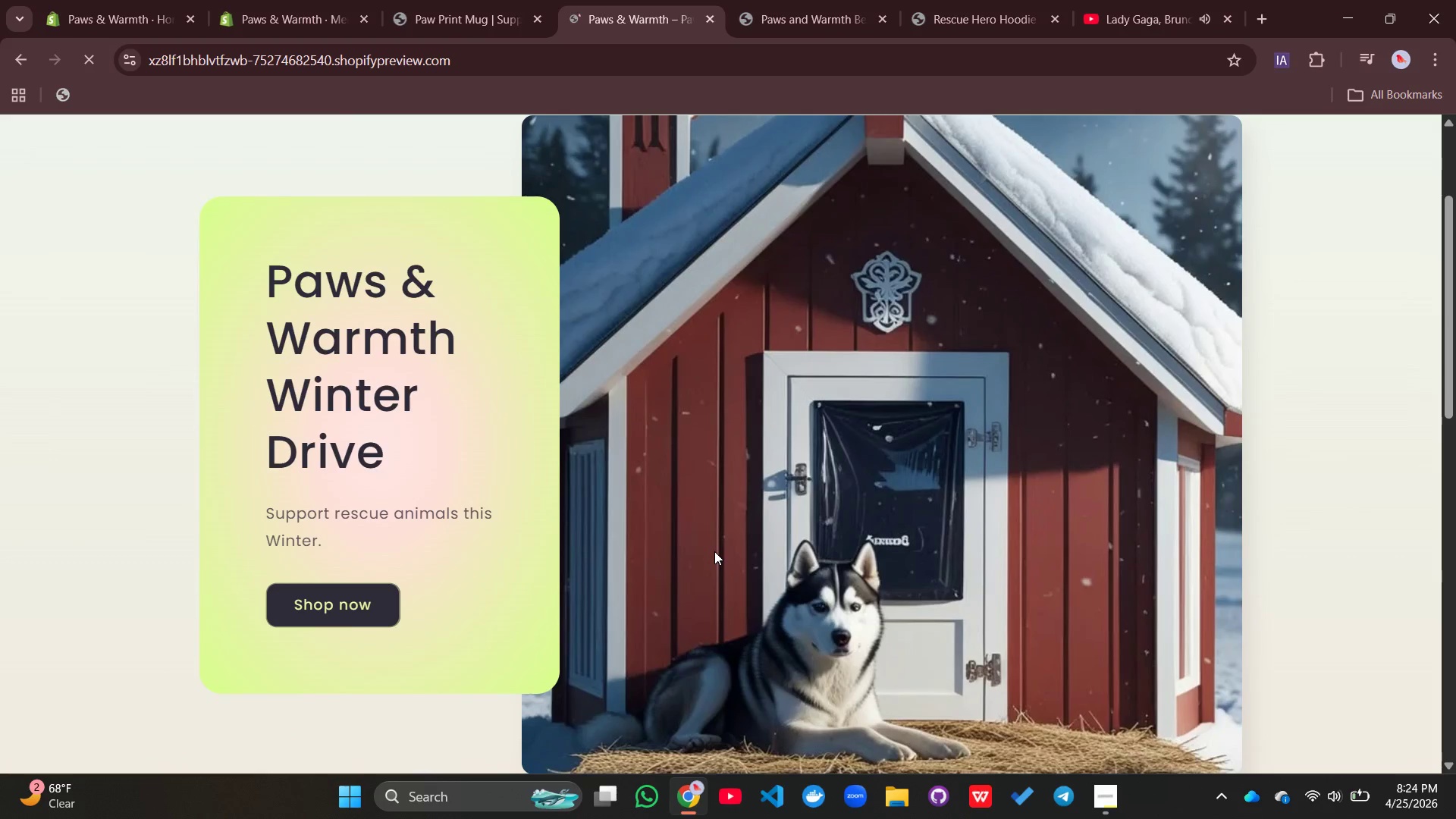 
scroll: coordinate [714, 551], scroll_direction: up, amount: 2.0
 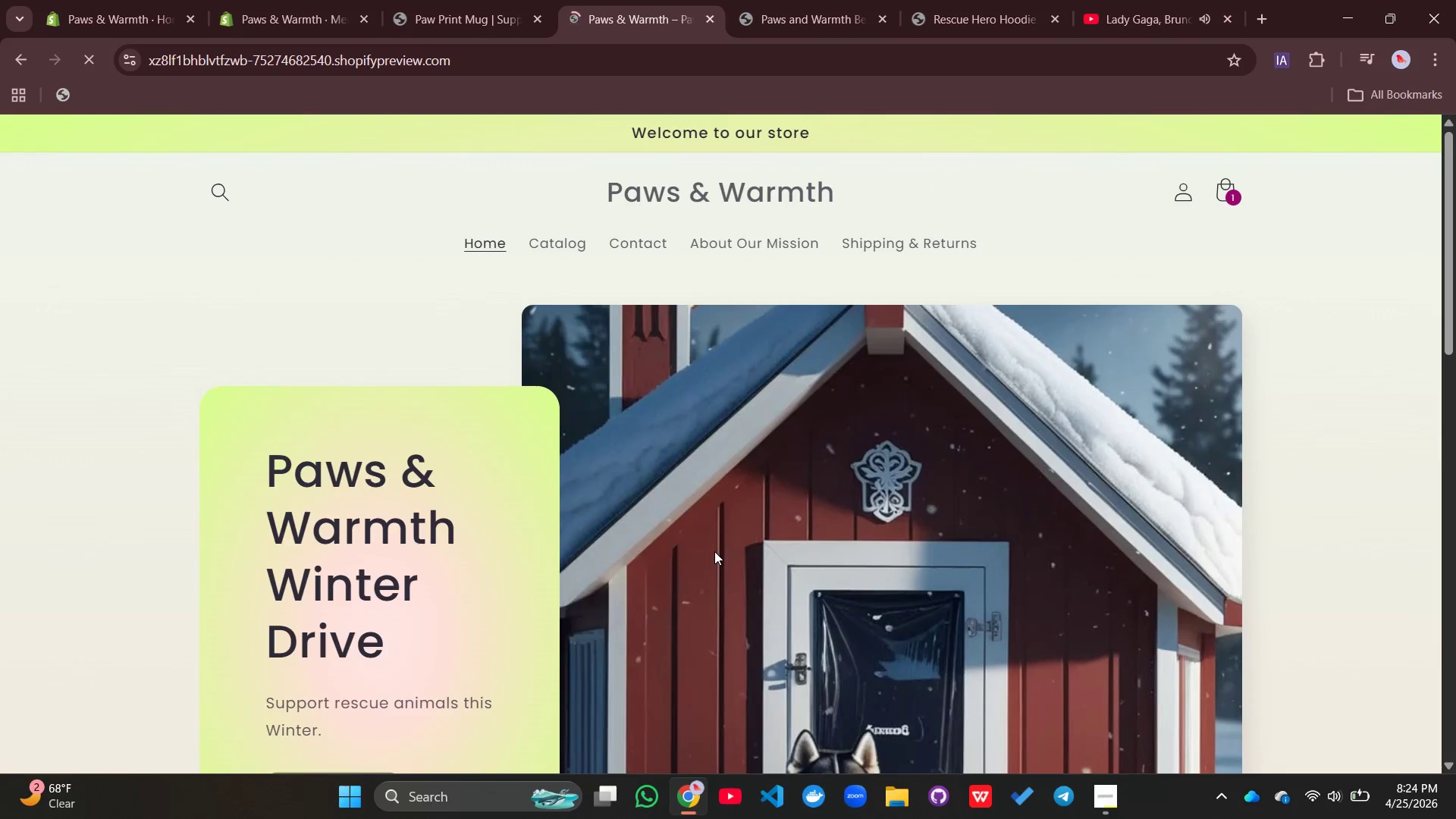 
scroll: coordinate [714, 551], scroll_direction: down, amount: 11.0
 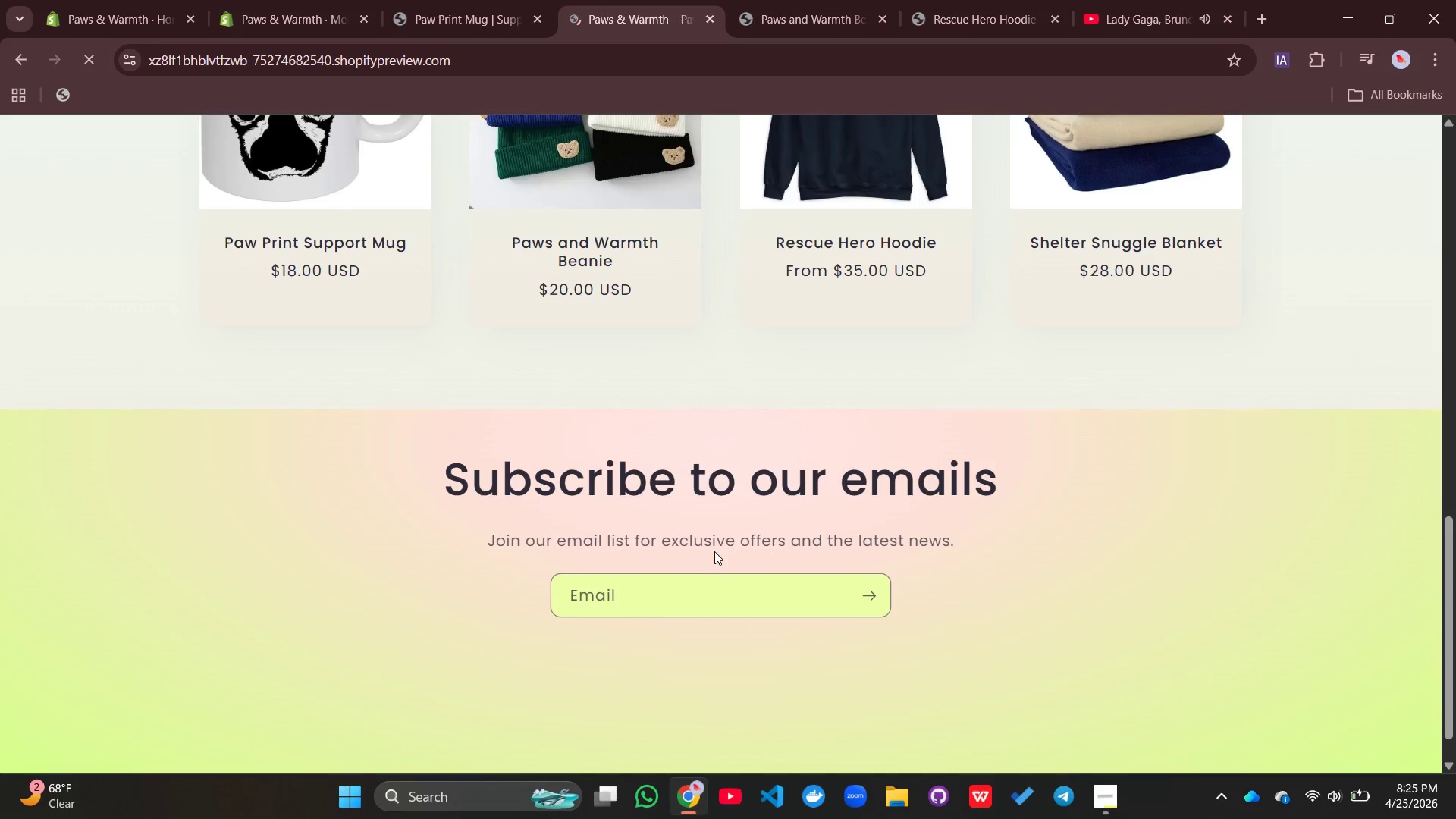 
scroll: coordinate [714, 551], scroll_direction: up, amount: 6.0
 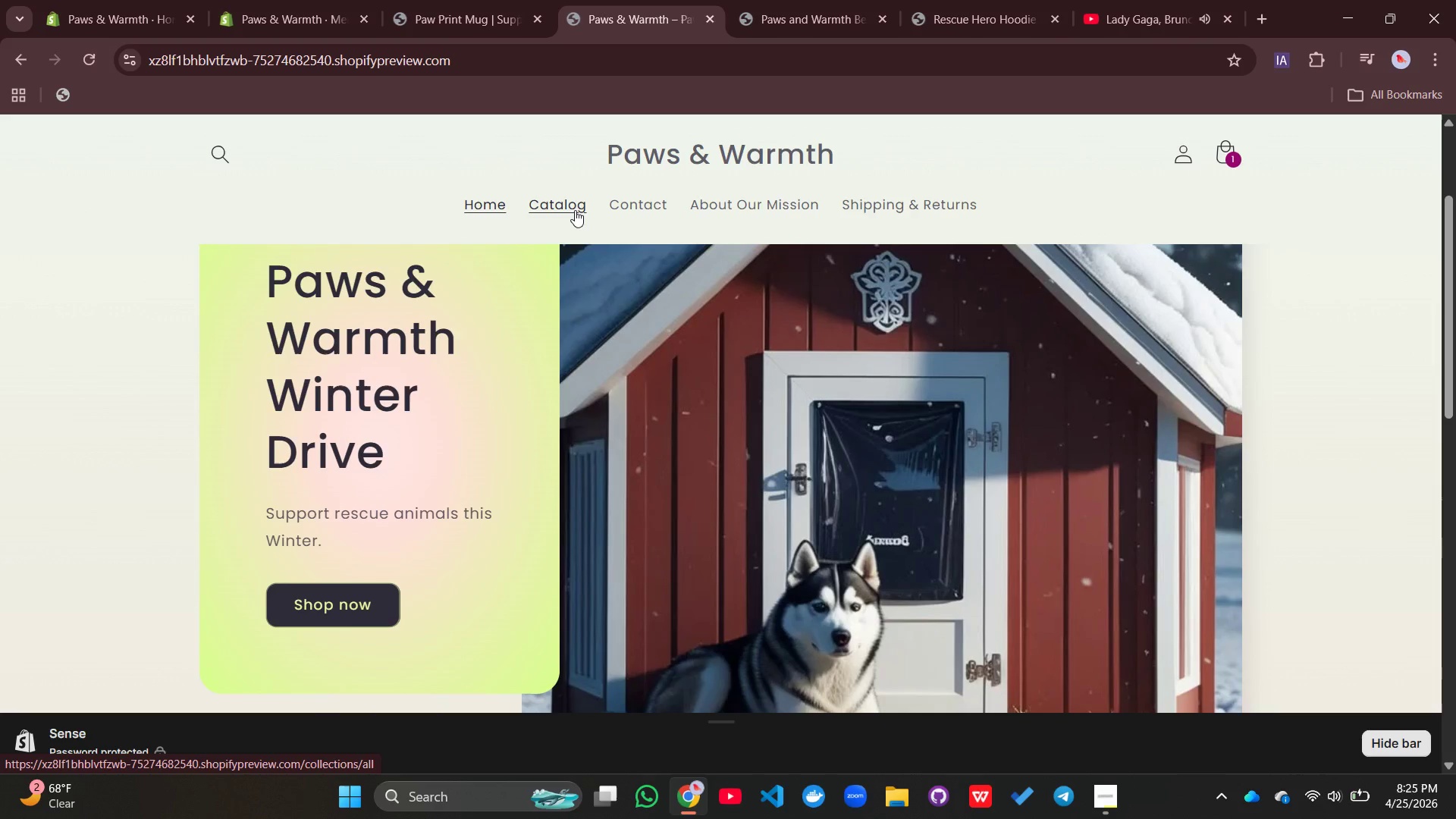 
left_click([563, 211])
 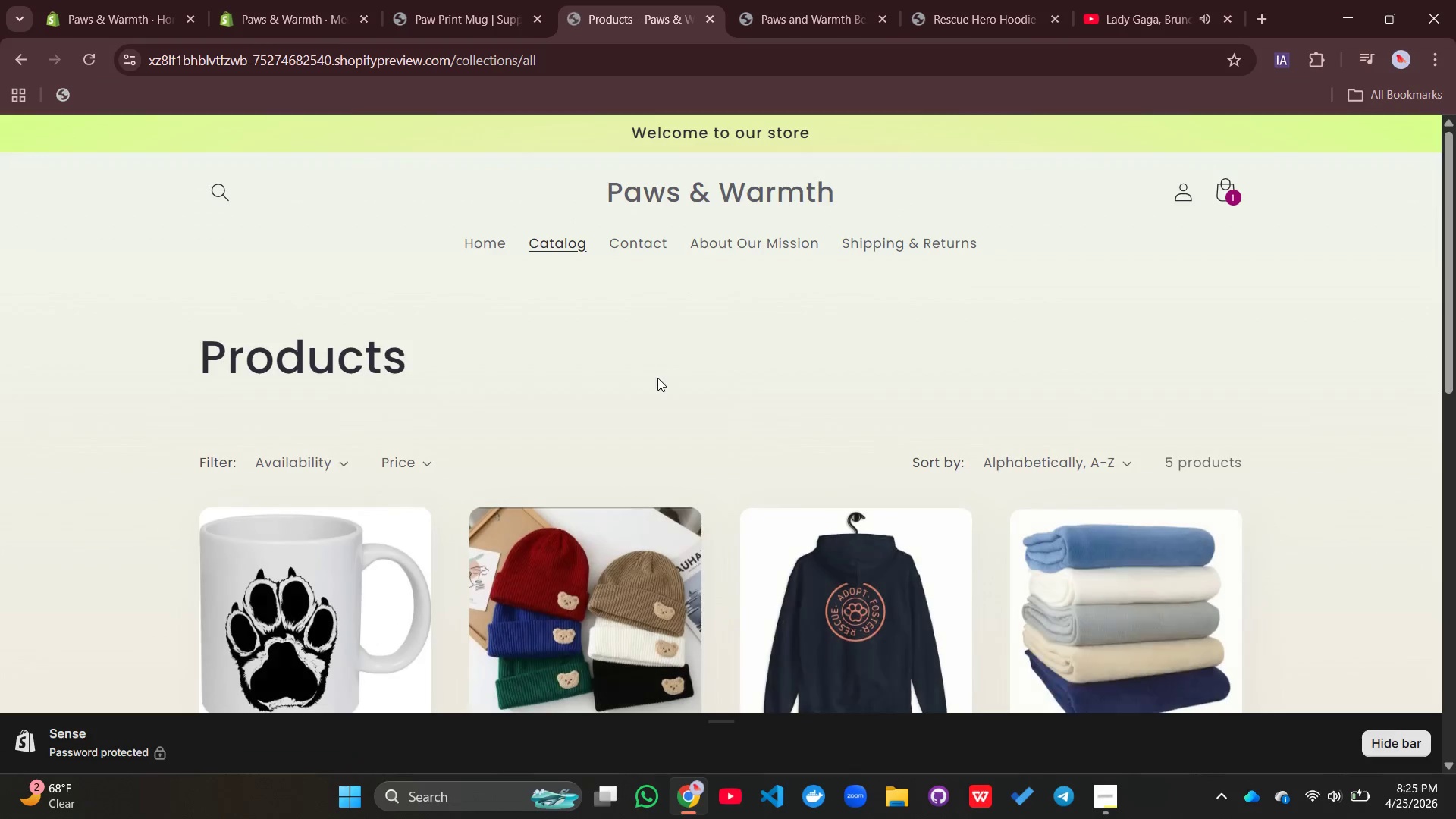 
scroll: coordinate [657, 378], scroll_direction: down, amount: 3.0
 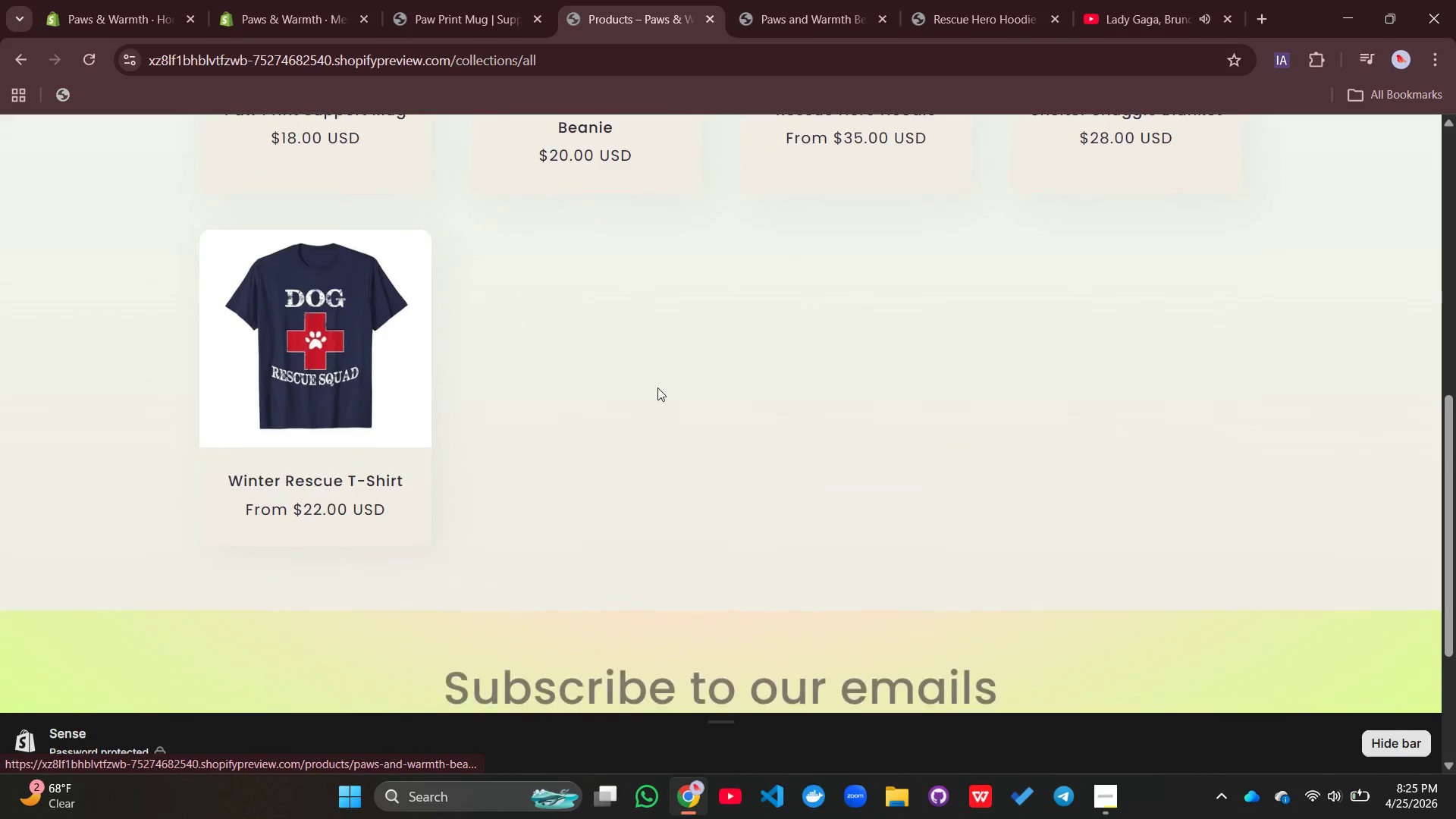 
scroll: coordinate [657, 388], scroll_direction: up, amount: 3.0
 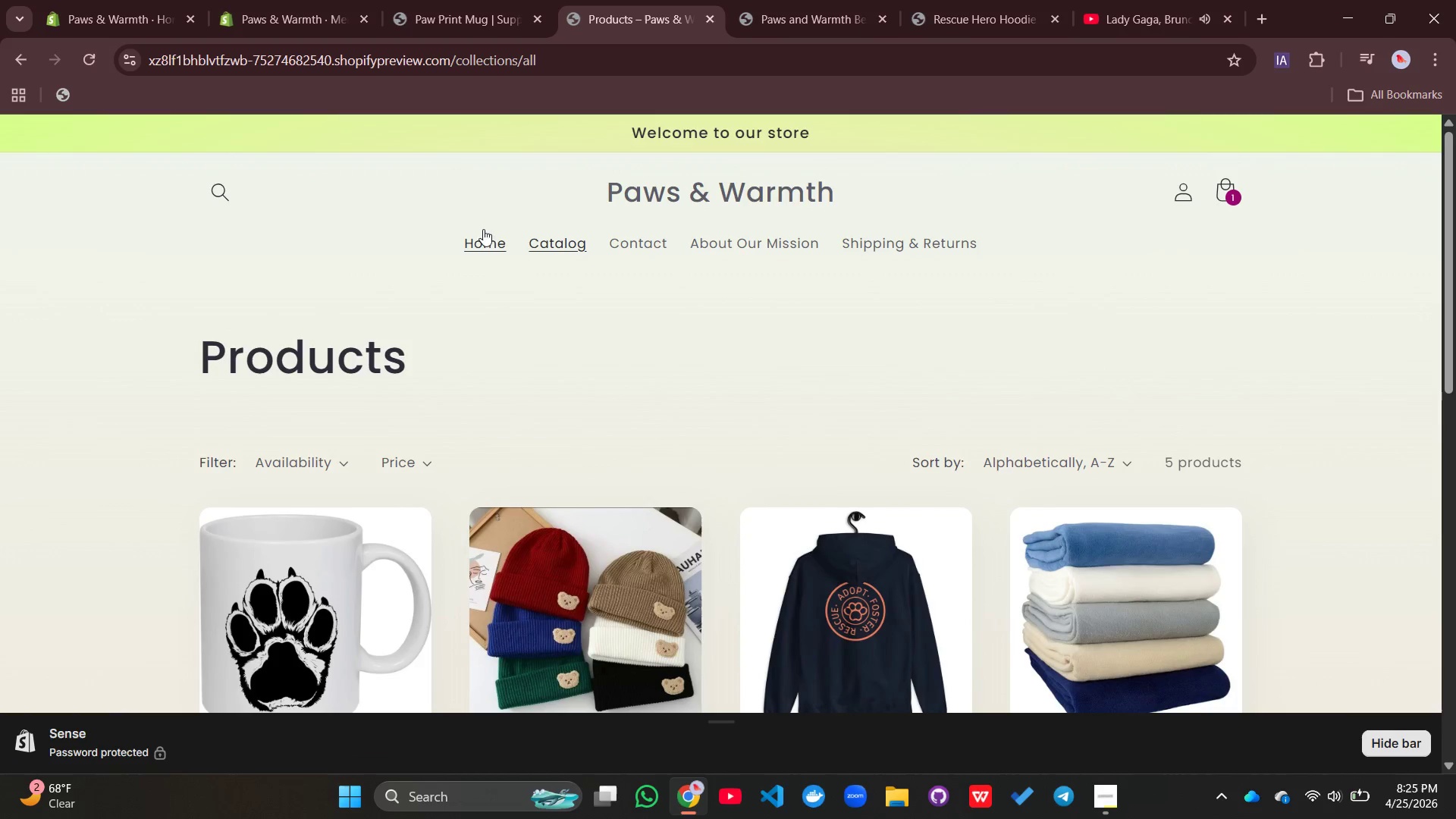 
left_click([261, 14])
 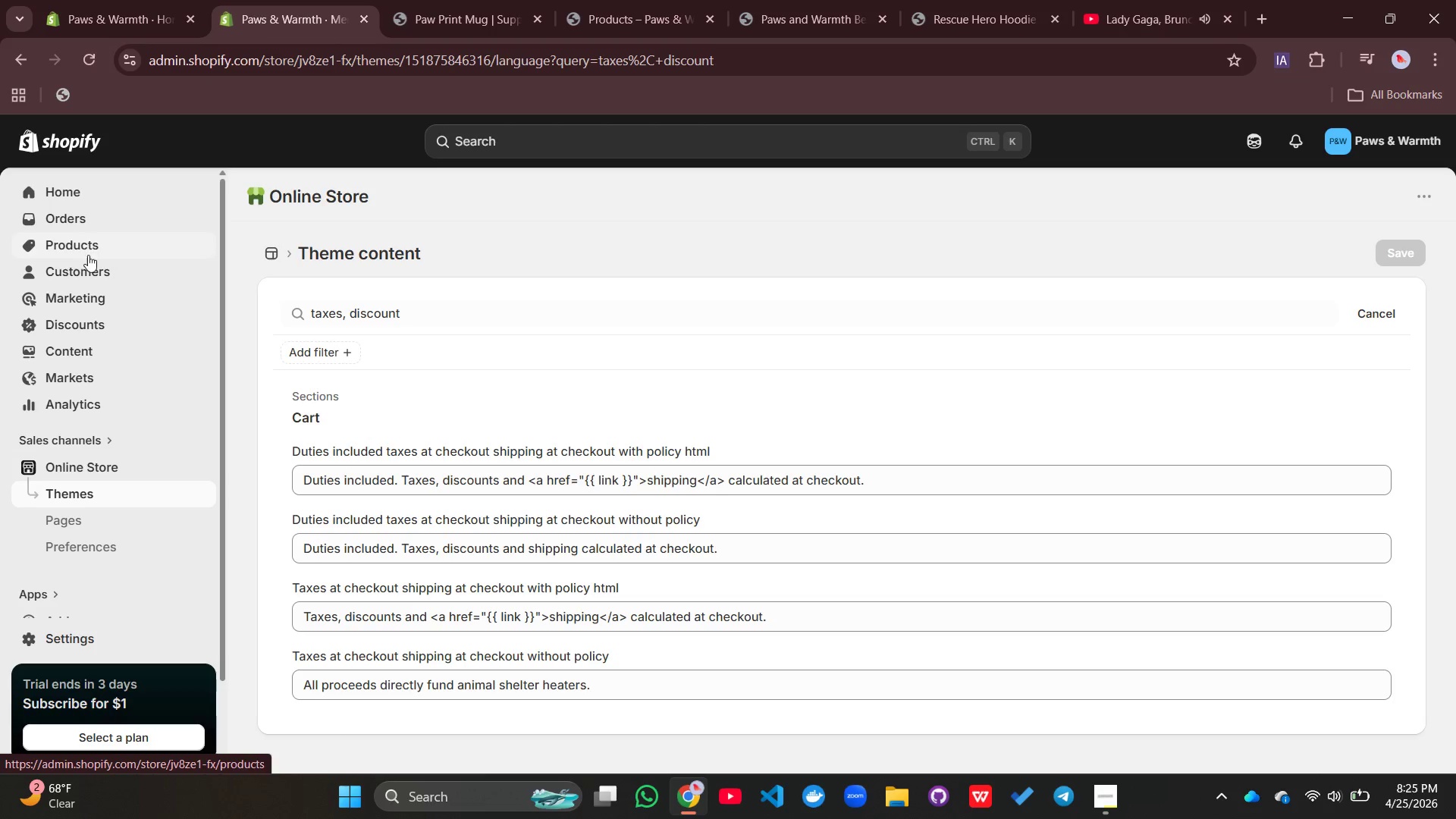 
wait(5.28)
 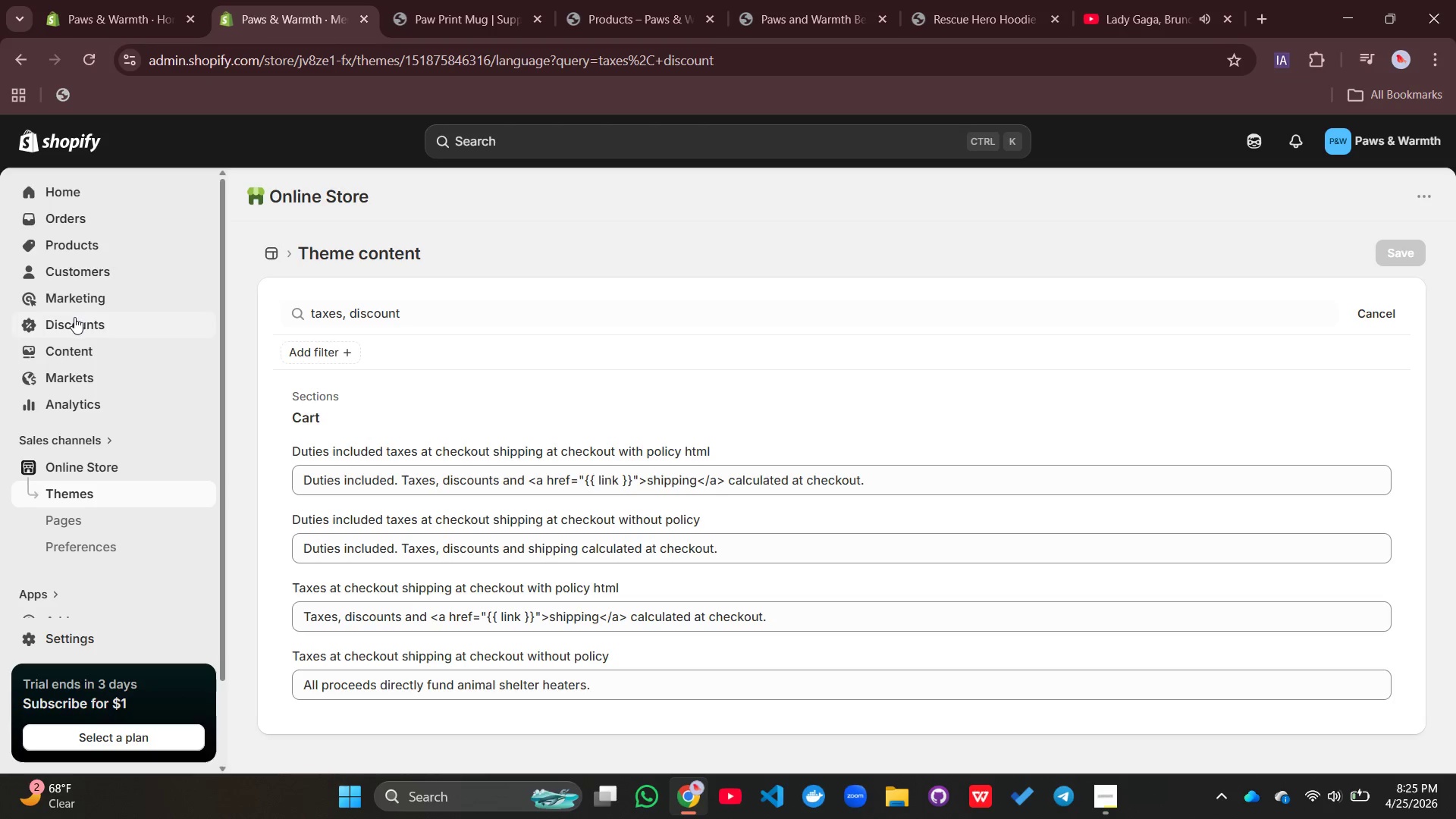 
left_click([78, 466])
 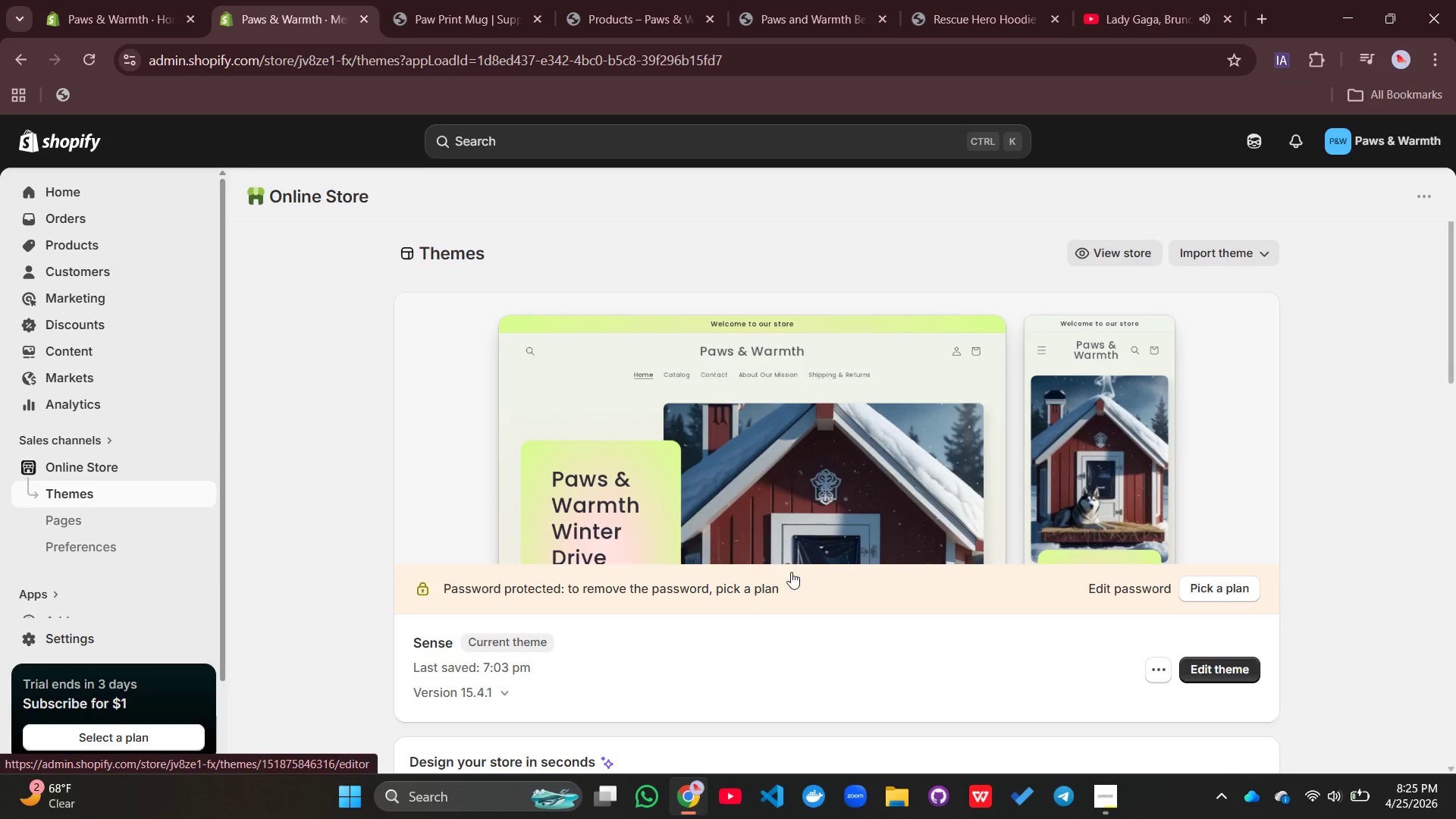 
scroll: coordinate [826, 567], scroll_direction: down, amount: 5.0
 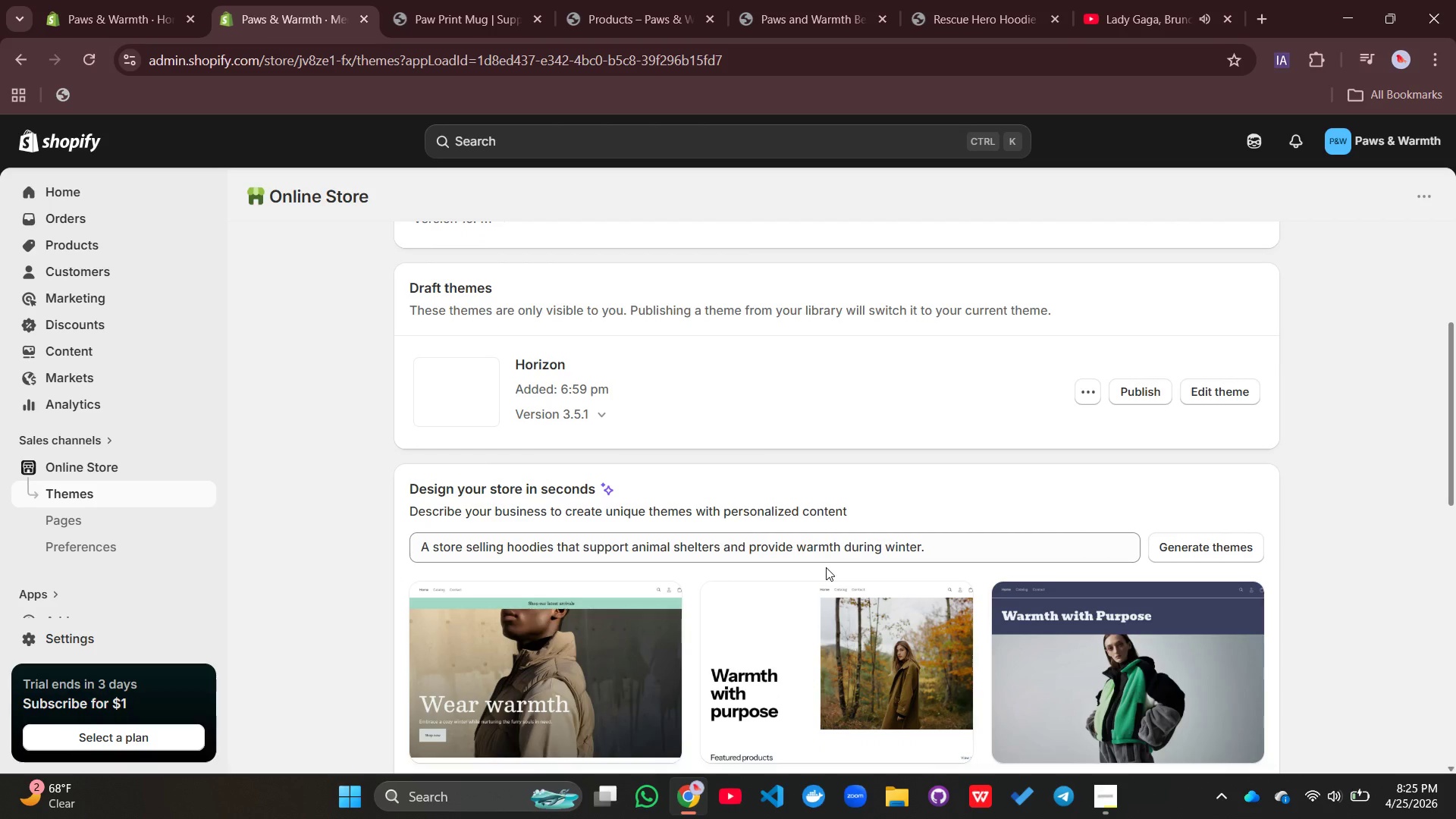 
scroll: coordinate [826, 567], scroll_direction: up, amount: 4.0
 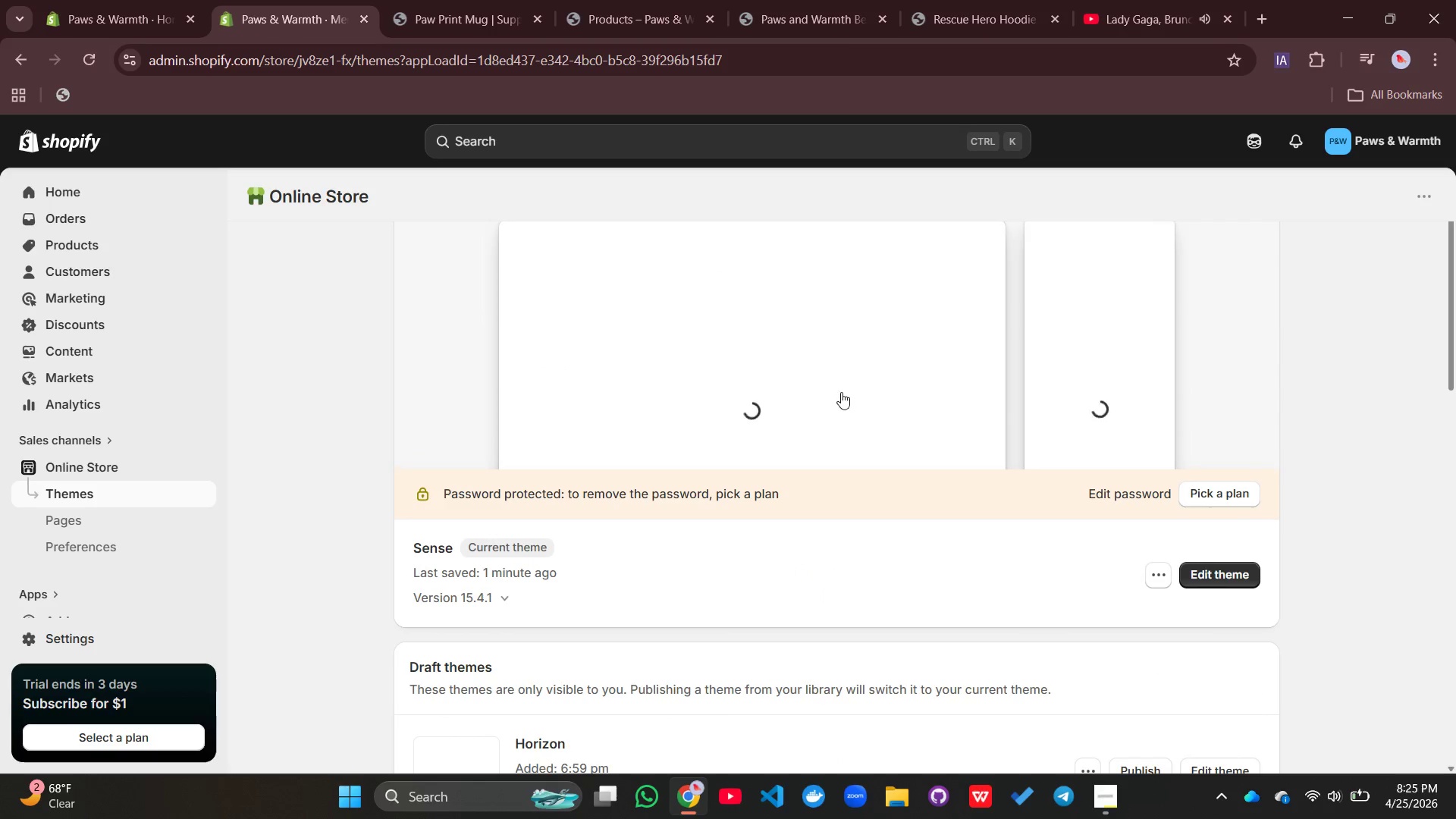 
left_click([841, 391])
 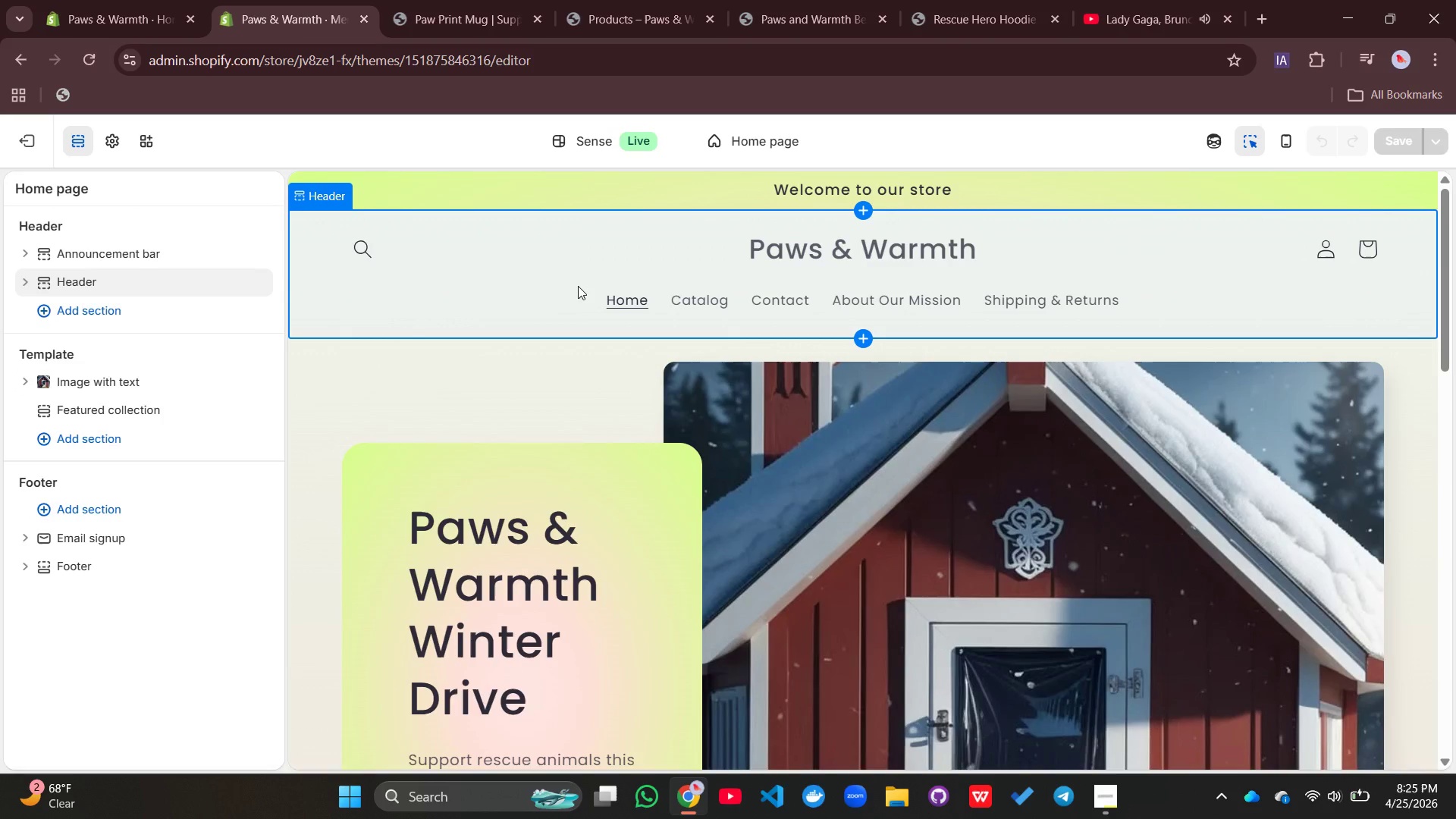 
wait(6.36)
 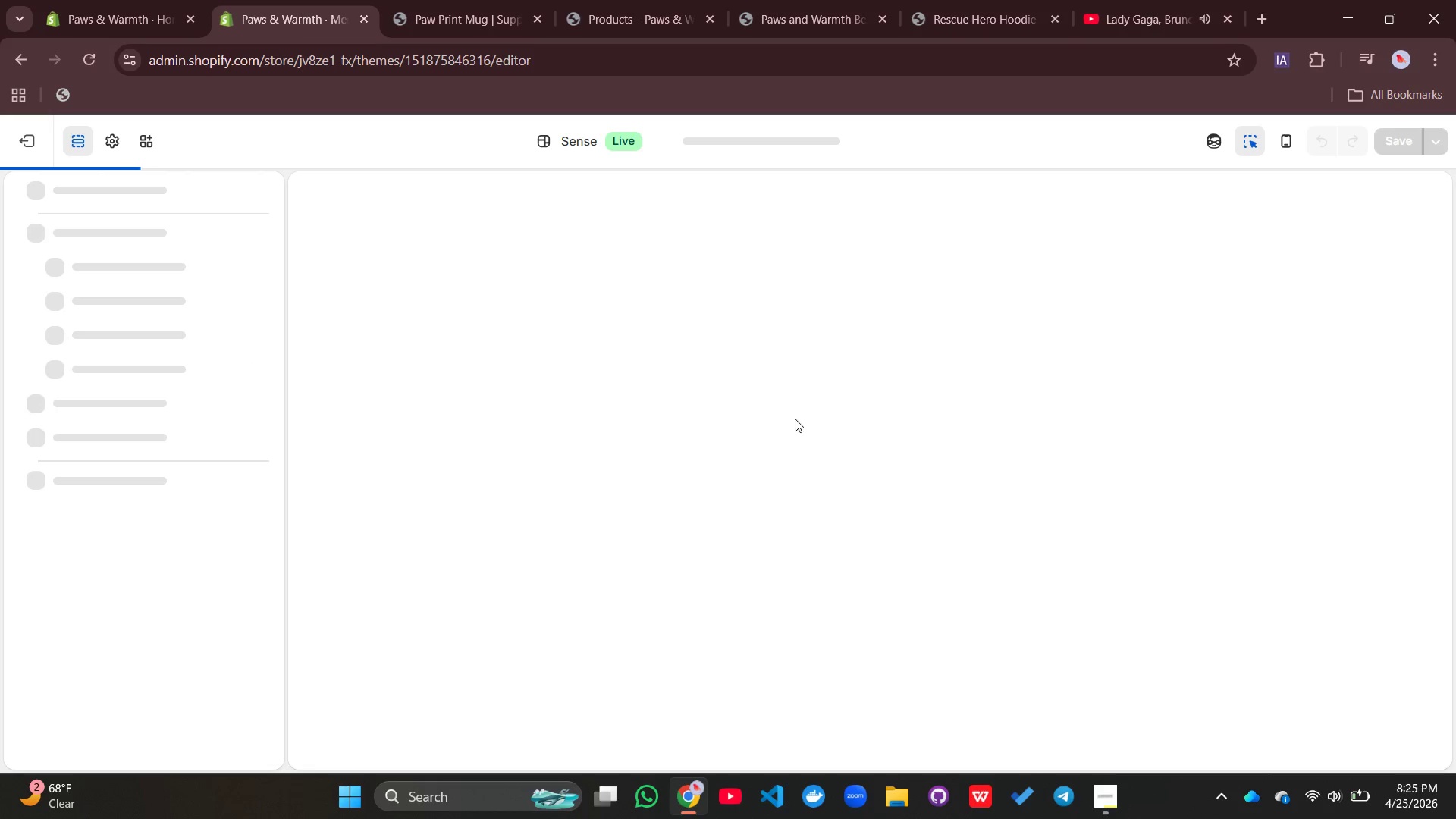 
left_click([578, 286])
 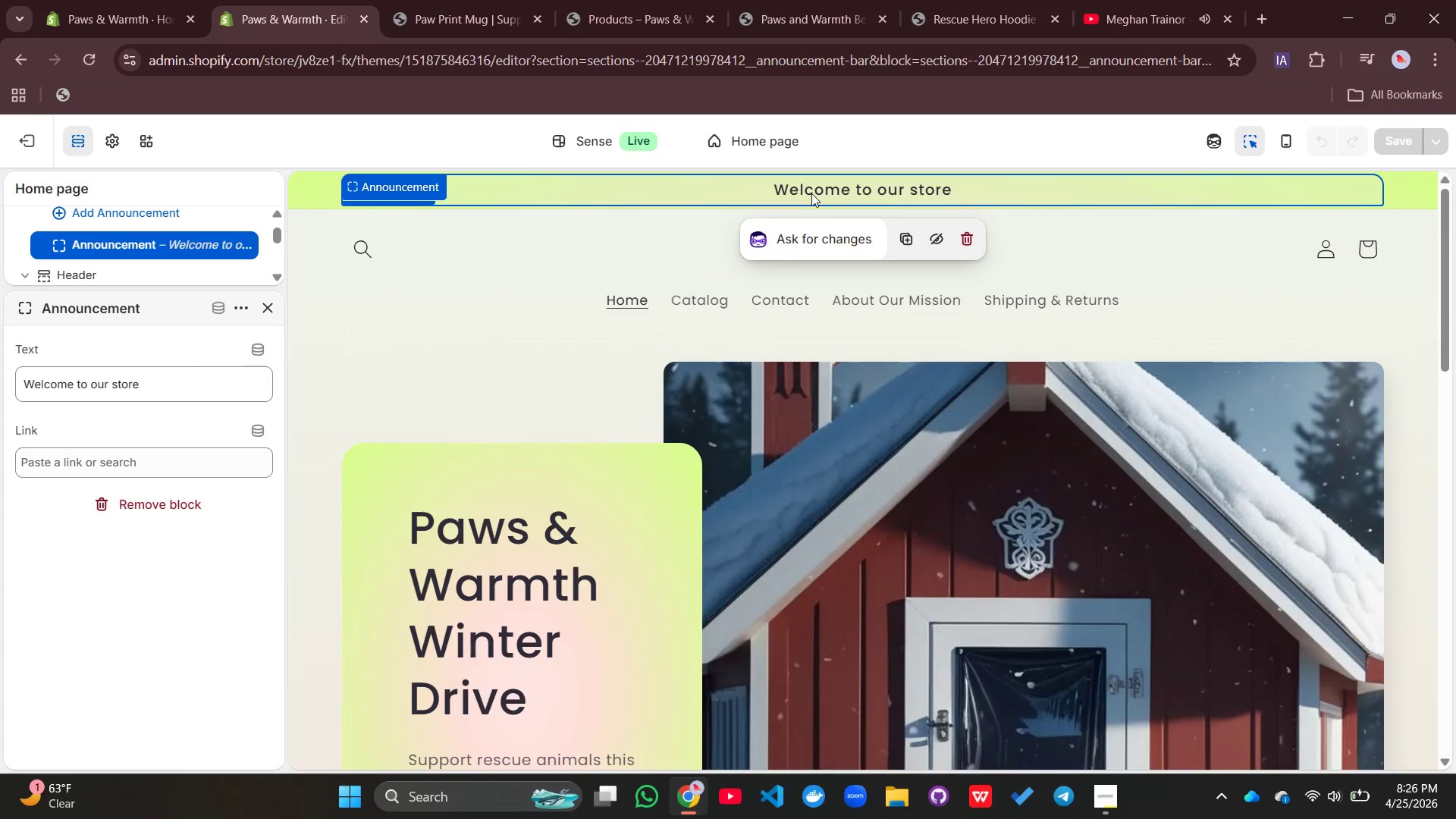 
wait(43.06)
 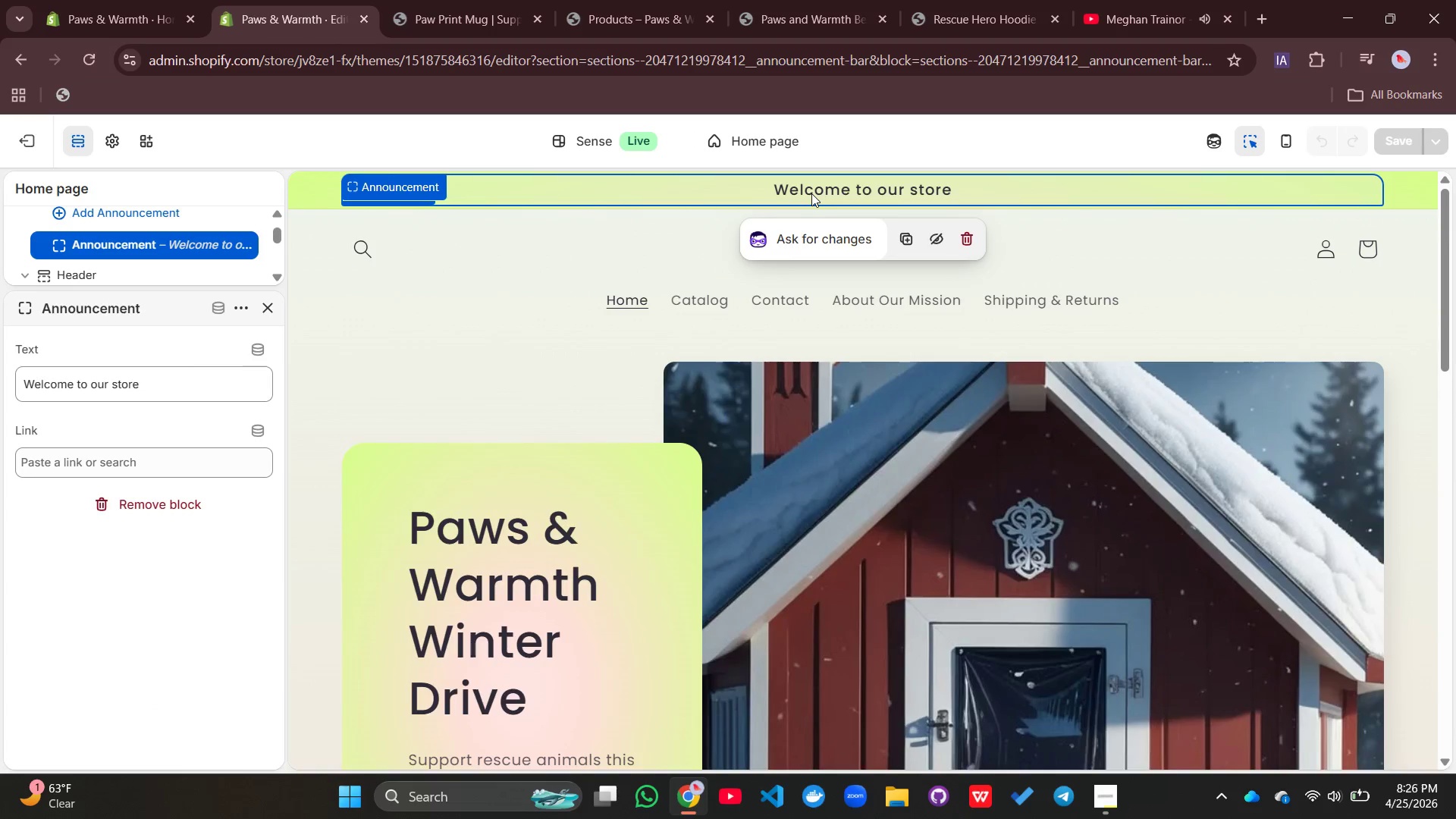 
left_click_drag(start_coordinate=[165, 386], to_coordinate=[0, 382])
 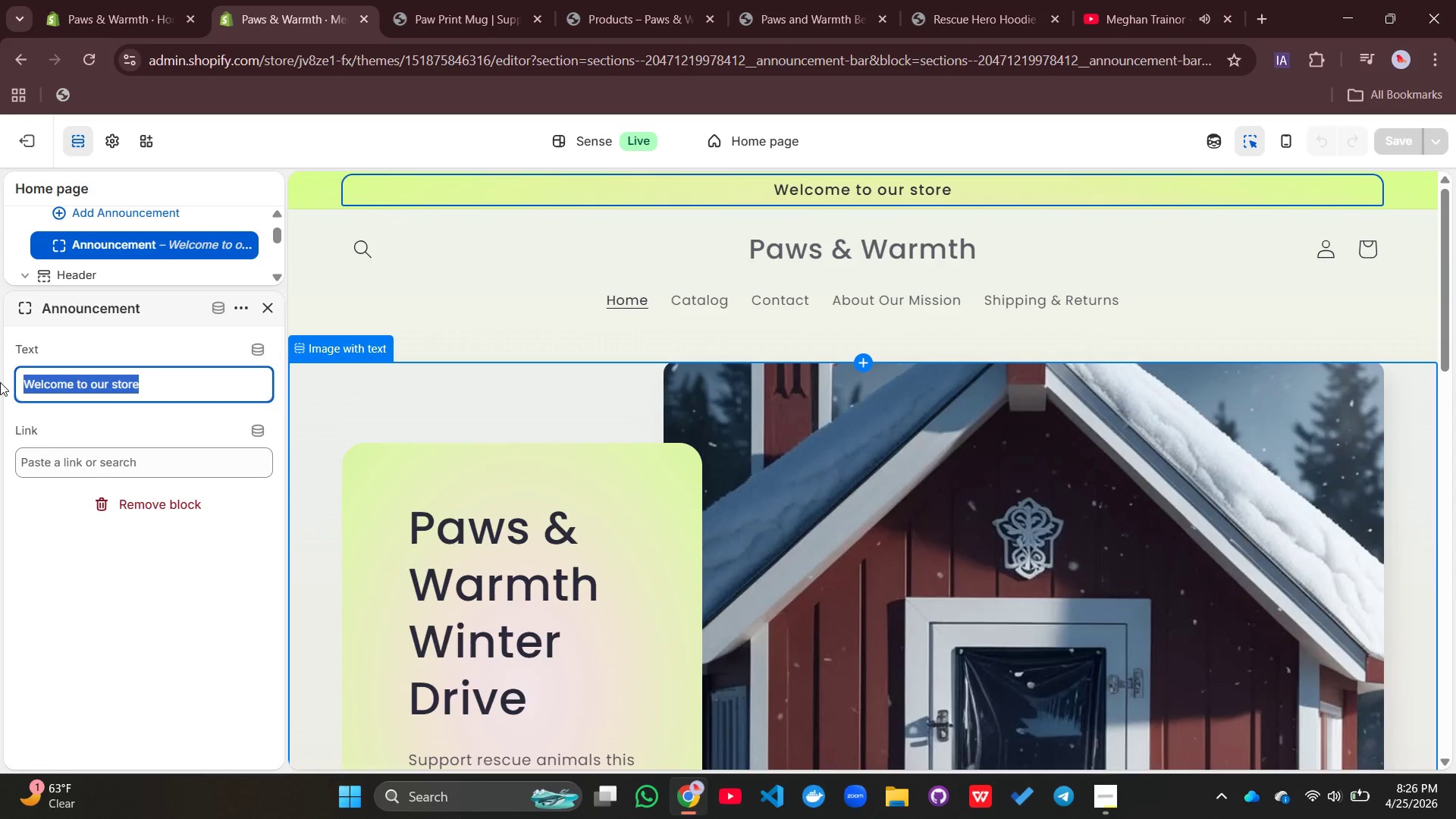 
type(Winter Drive: Every purchase helps keep rescue animals warm)
 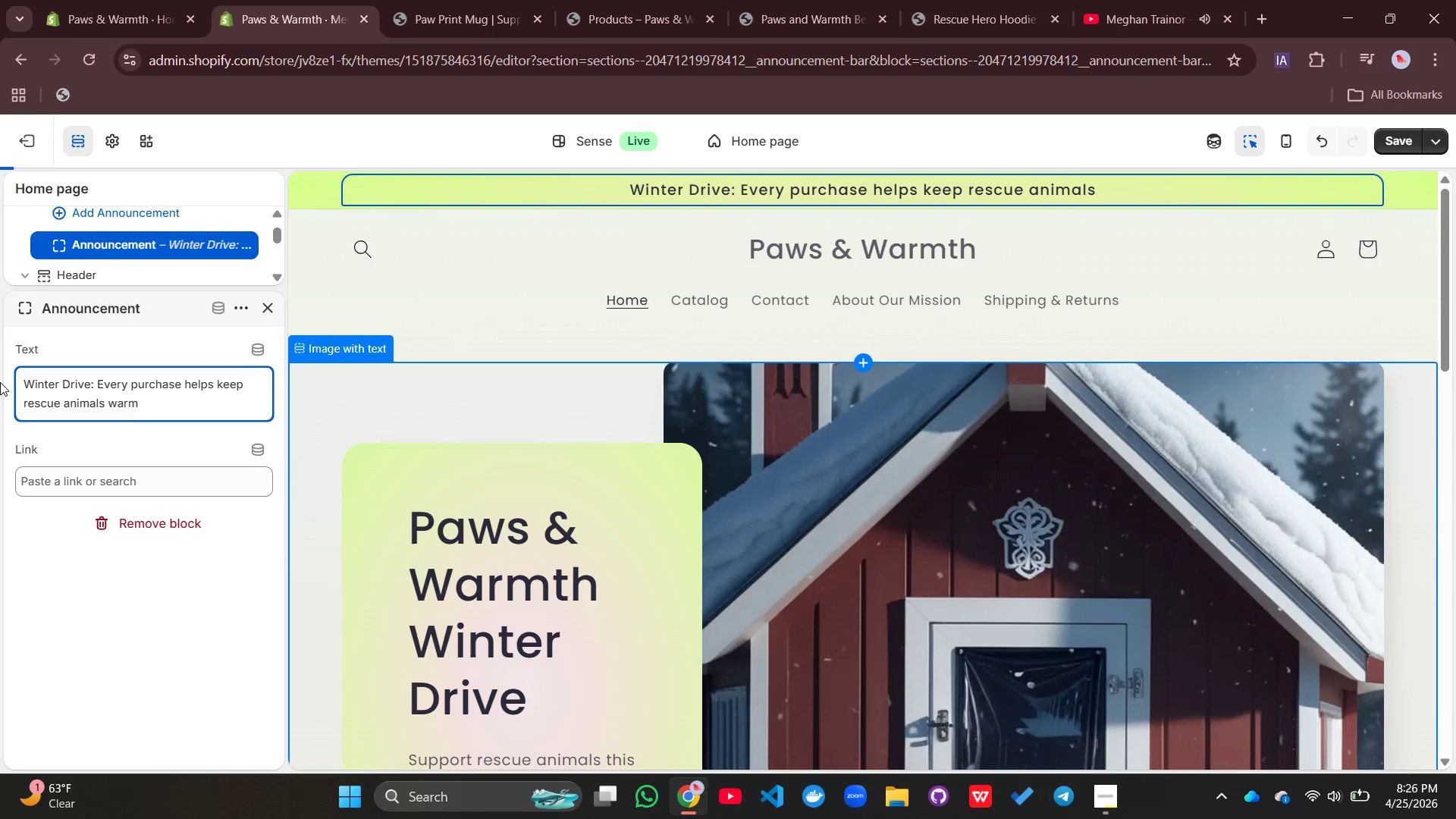 
left_click([1399, 134])
 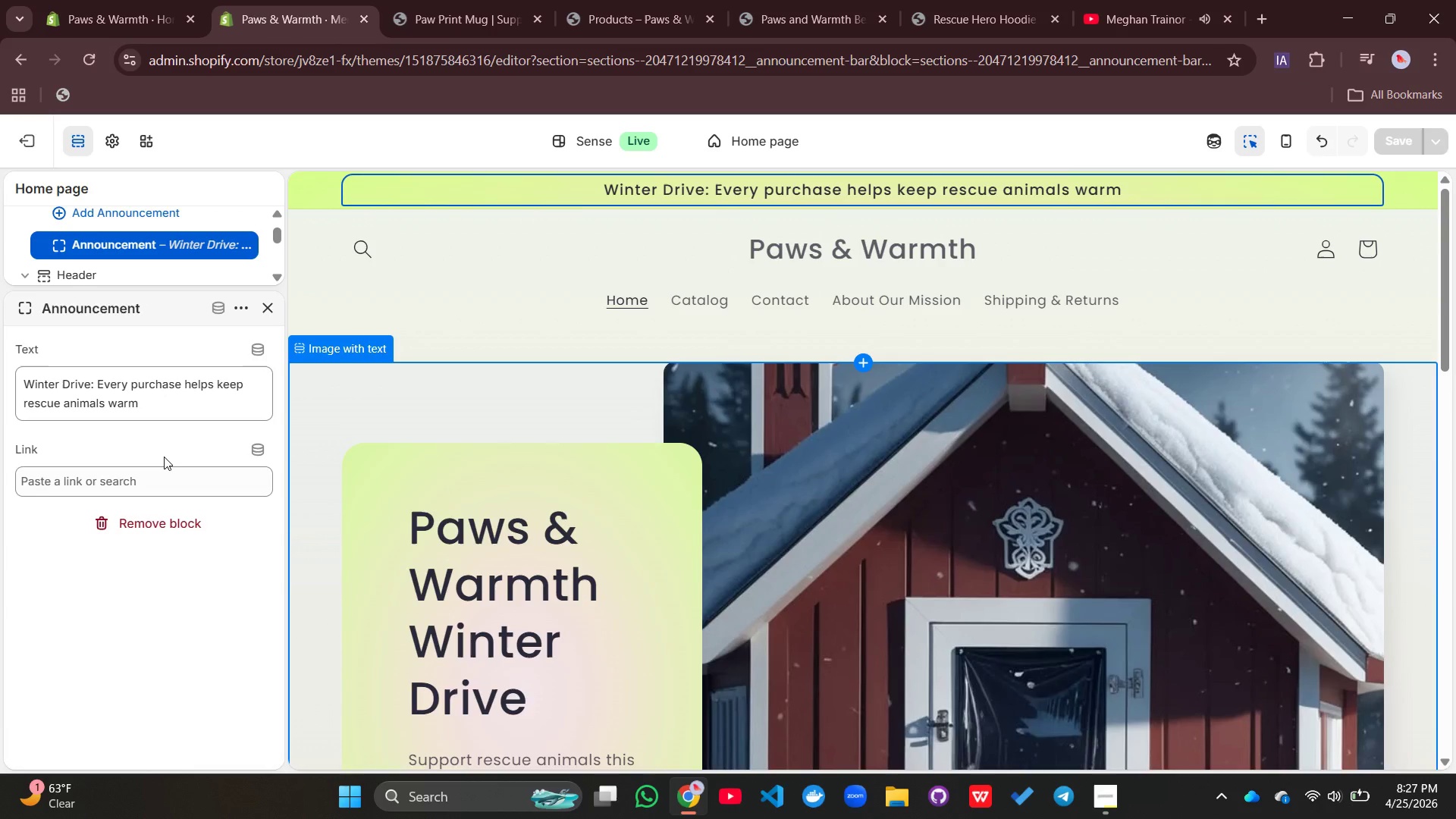 
wait(21.58)
 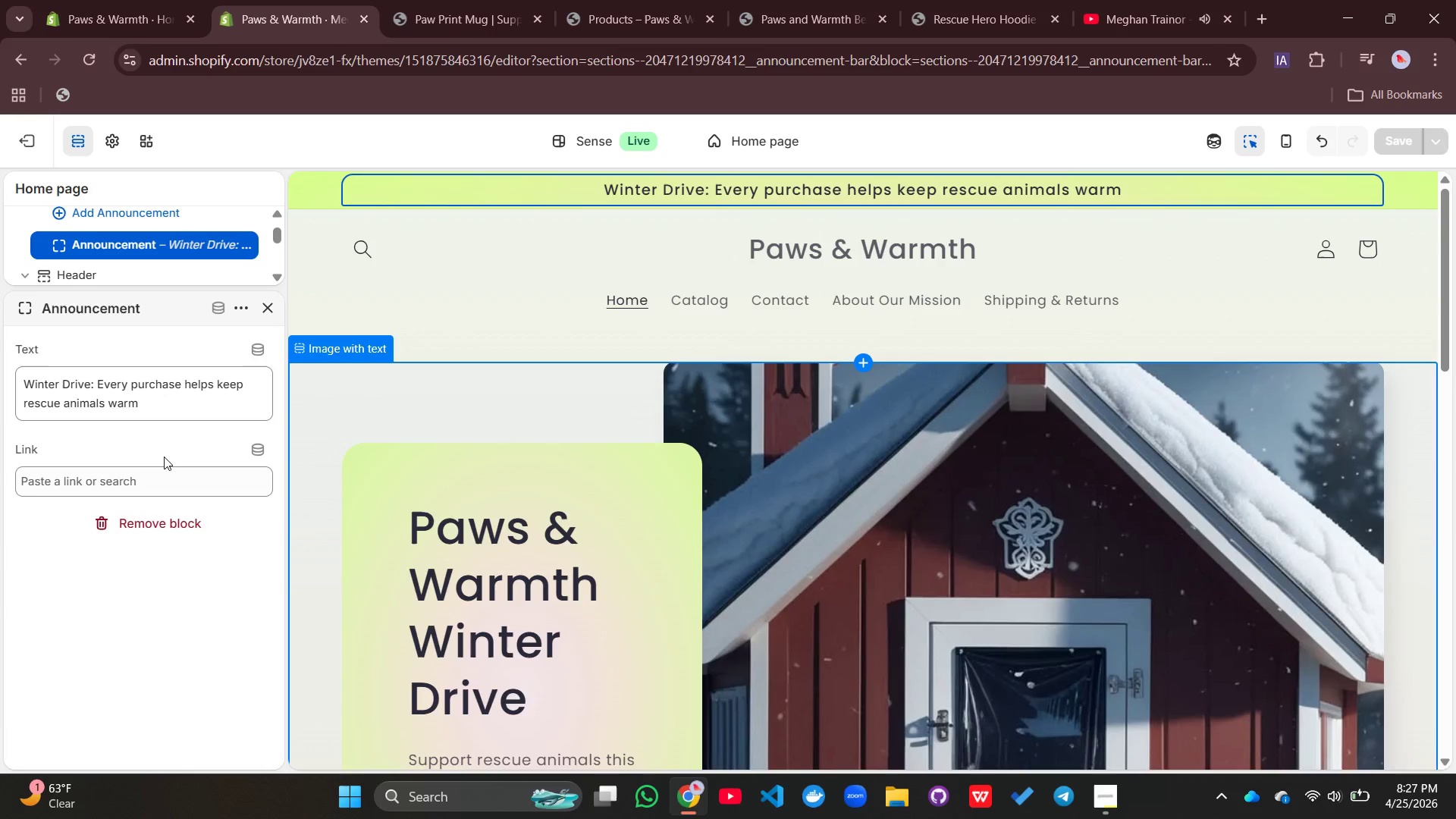 
scroll: coordinate [454, 464], scroll_direction: down, amount: 26.0
 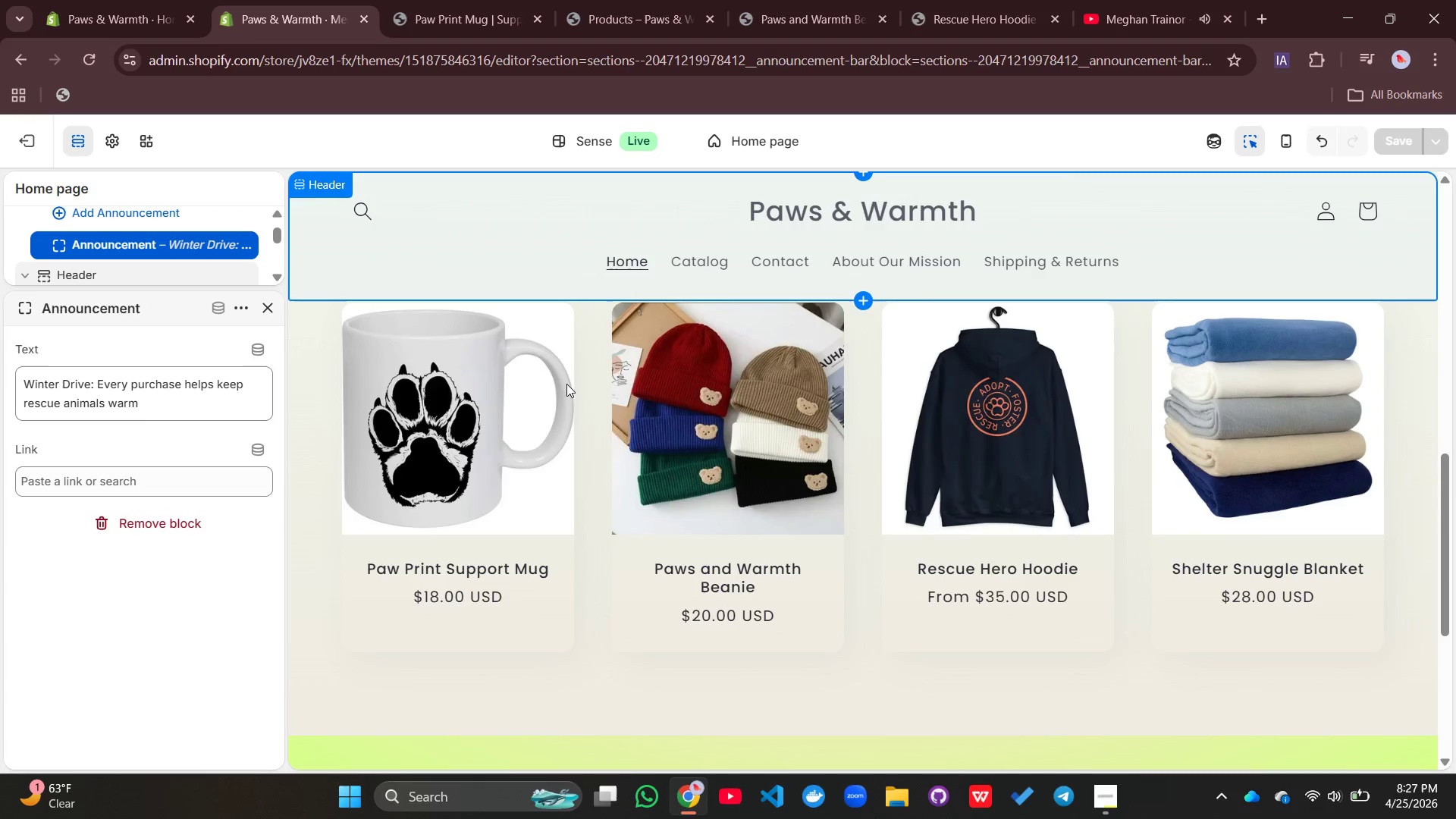 
scroll: coordinate [703, 498], scroll_direction: up, amount: 9.0
 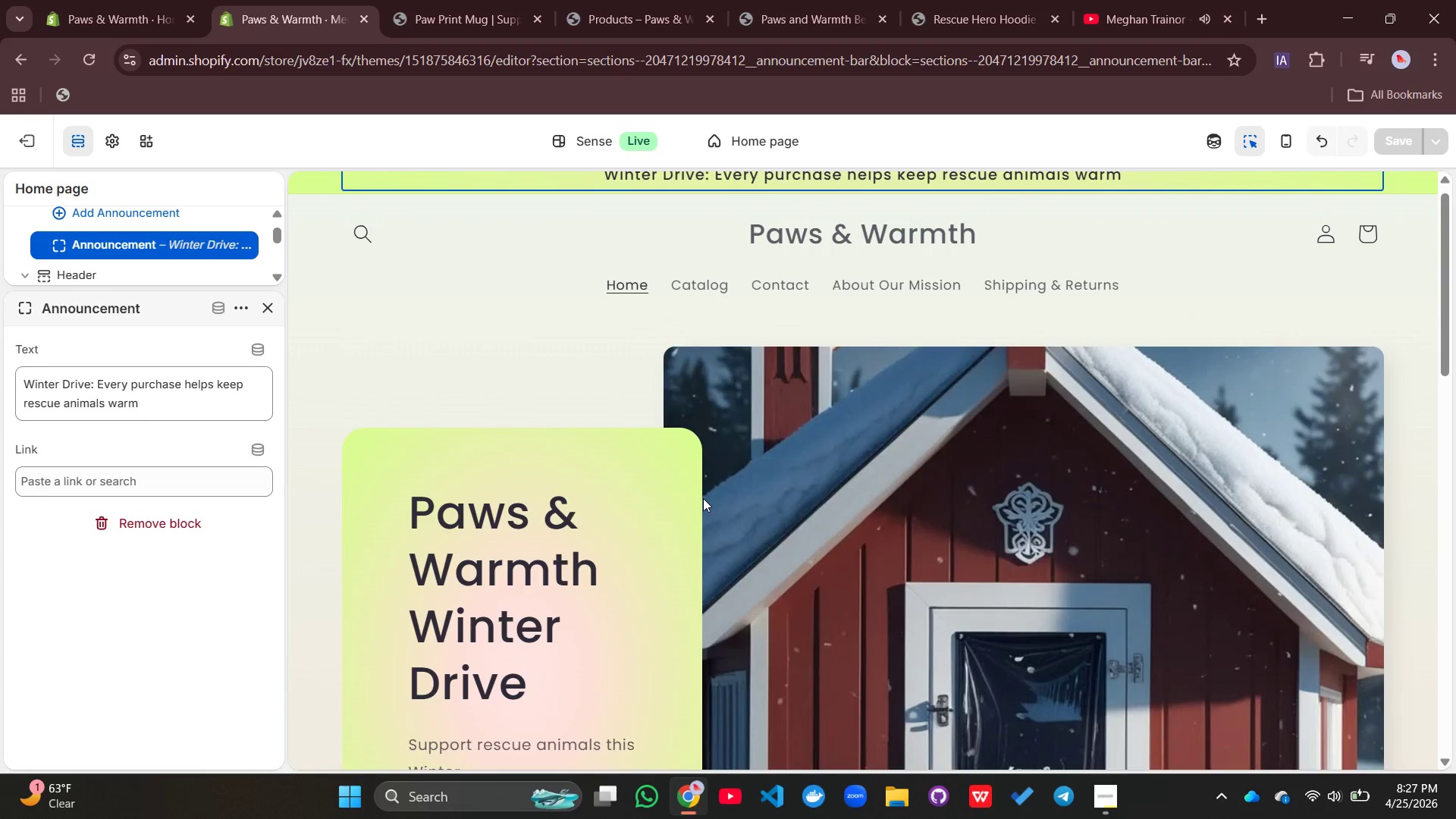 
scroll: coordinate [703, 498], scroll_direction: down, amount: 2.0
 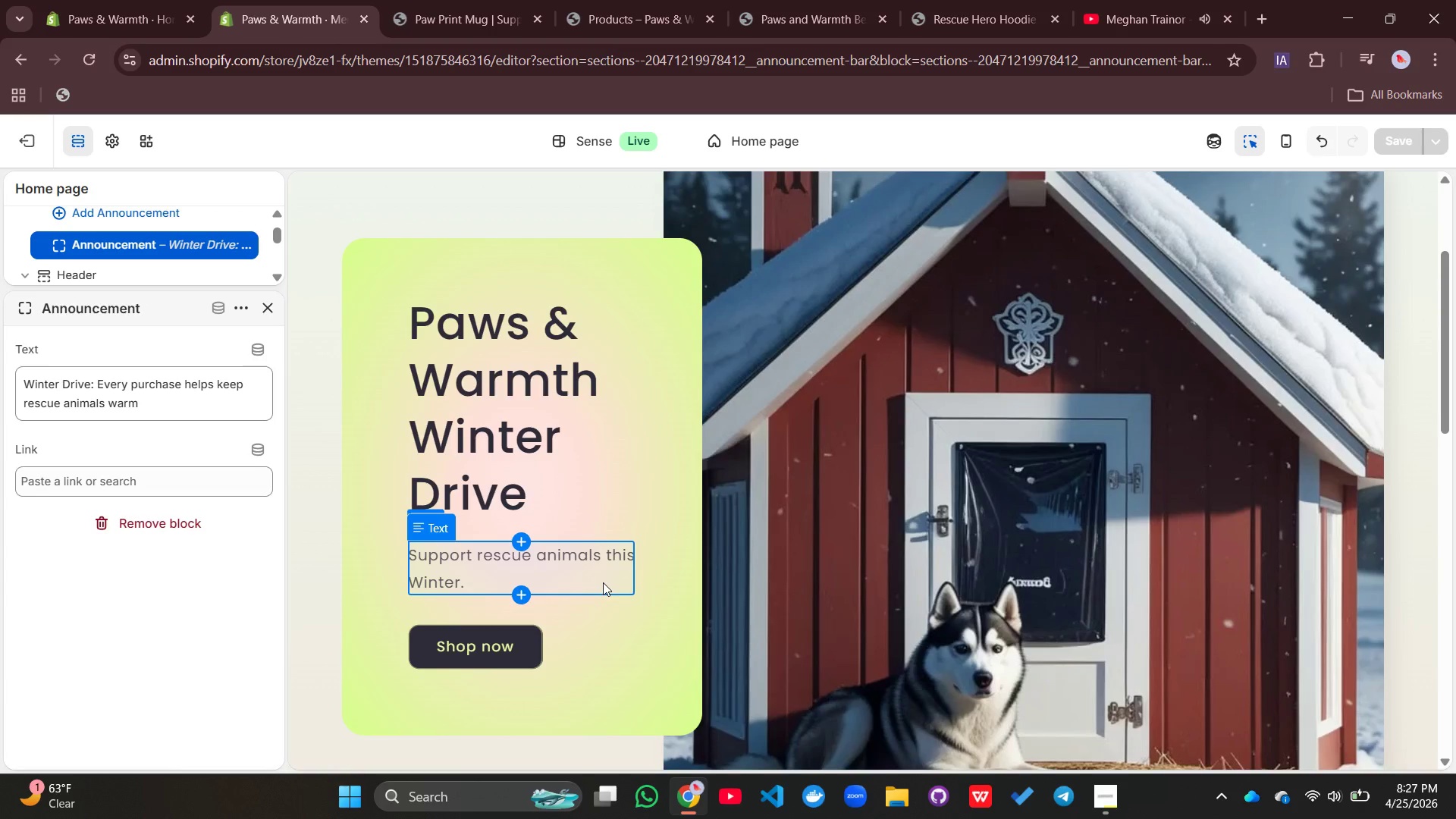 
wait(11.52)
 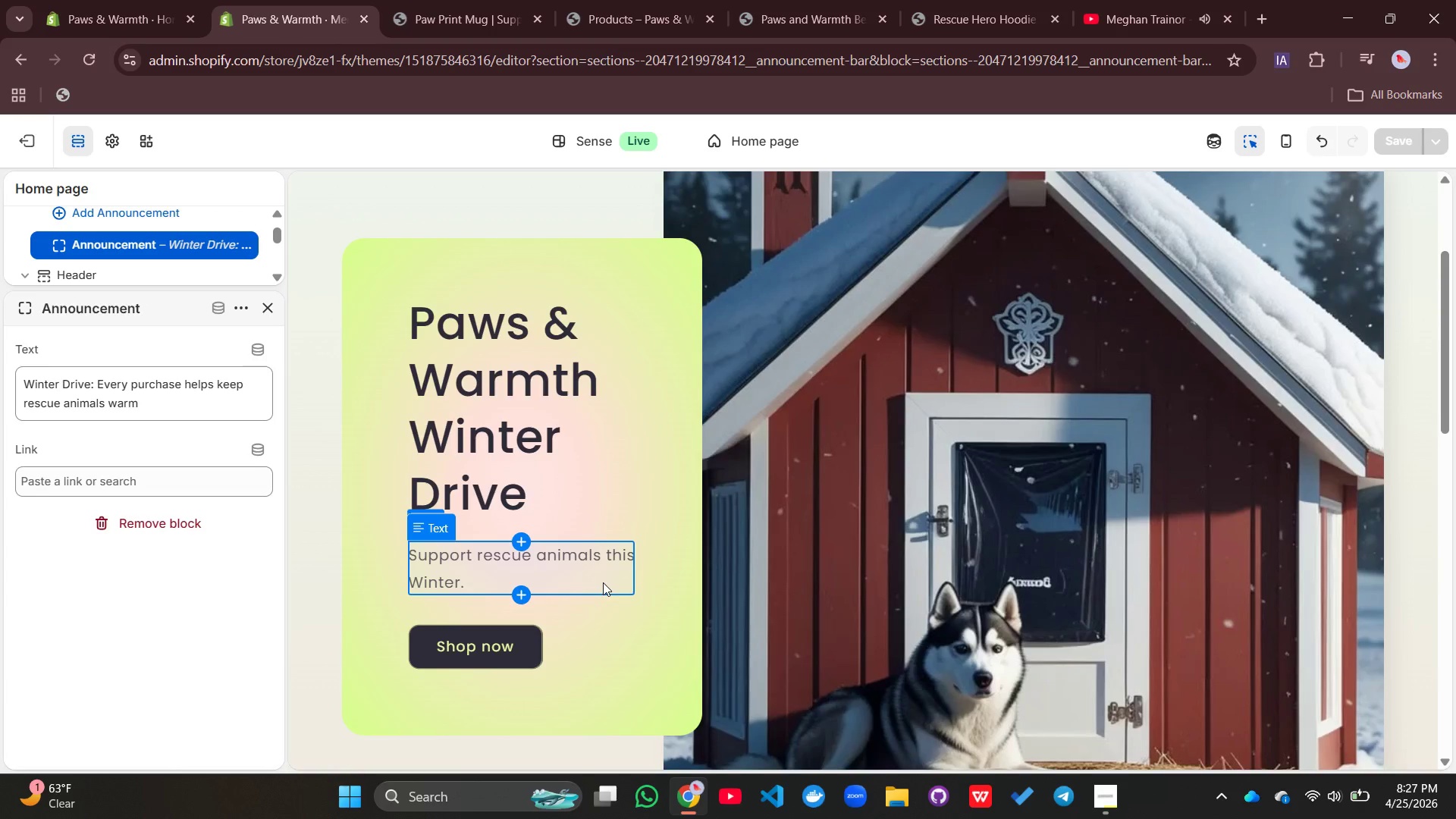 
left_click([22, 155])
 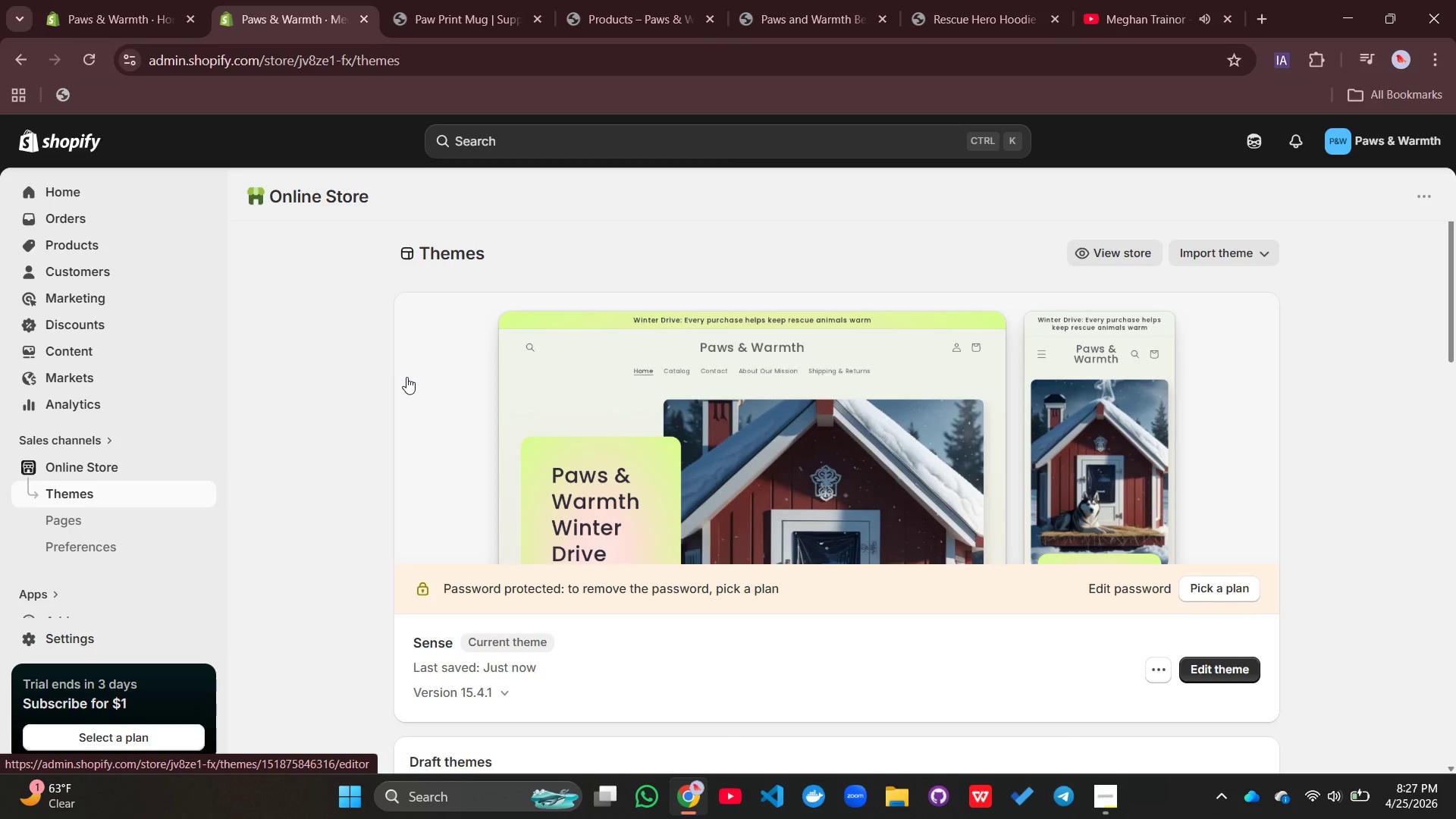 
wait(10.75)
 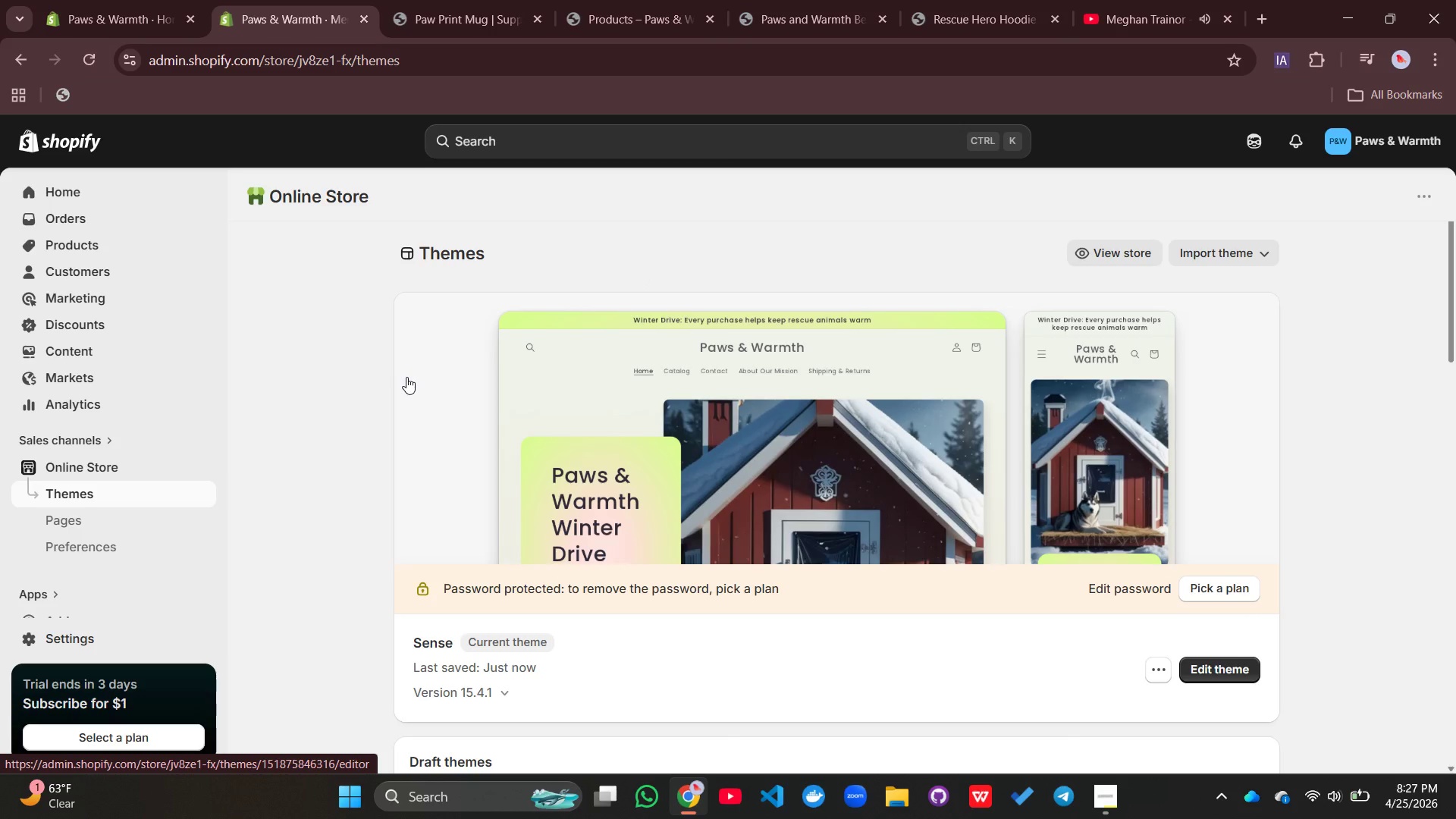 
right_click([507, 445])
 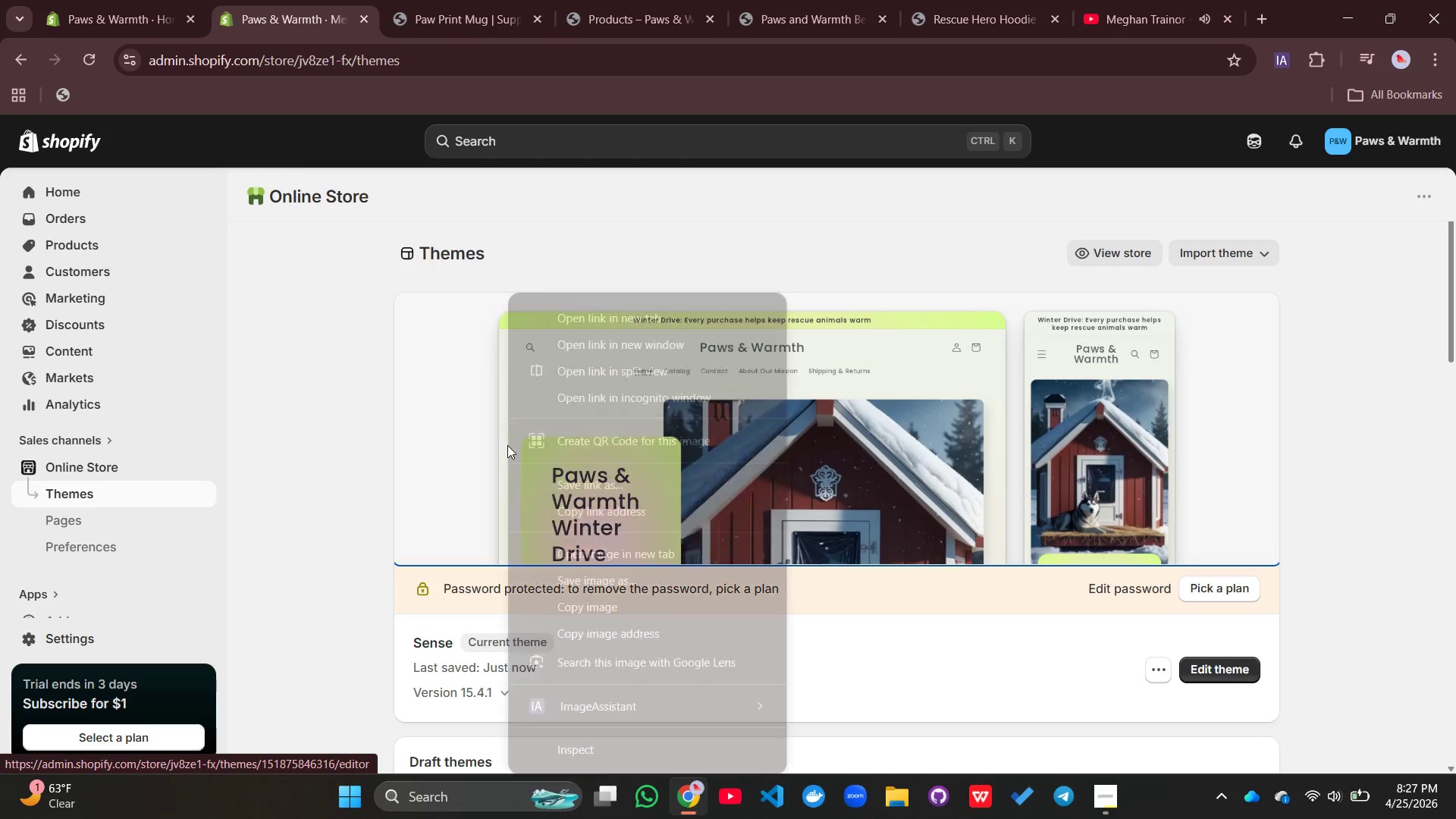 
scroll: coordinate [360, 381], scroll_direction: down, amount: 4.0
 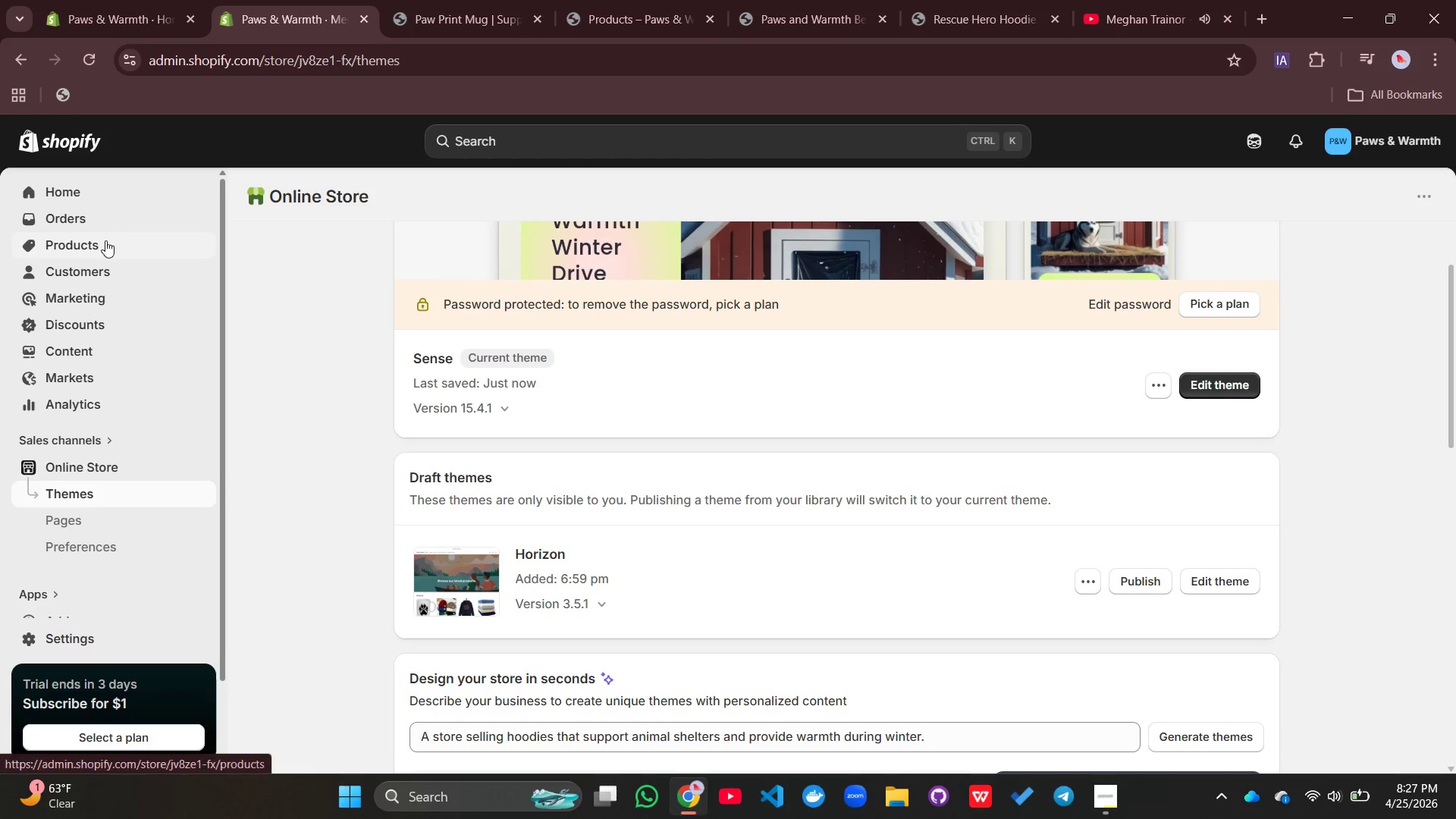 
left_click_drag(start_coordinate=[105, 240], to_coordinate=[101, 241])
 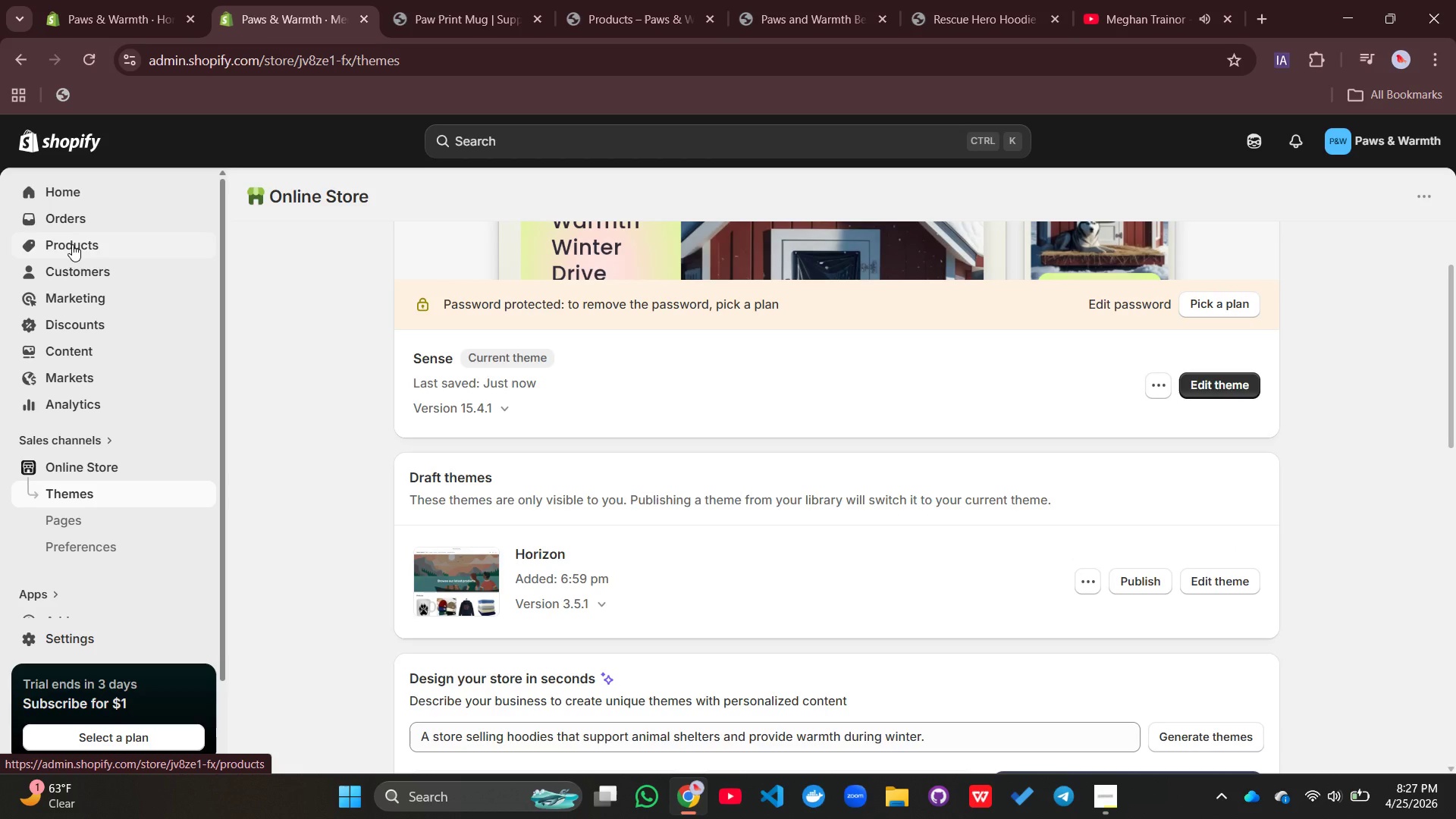 
left_click([72, 244])
 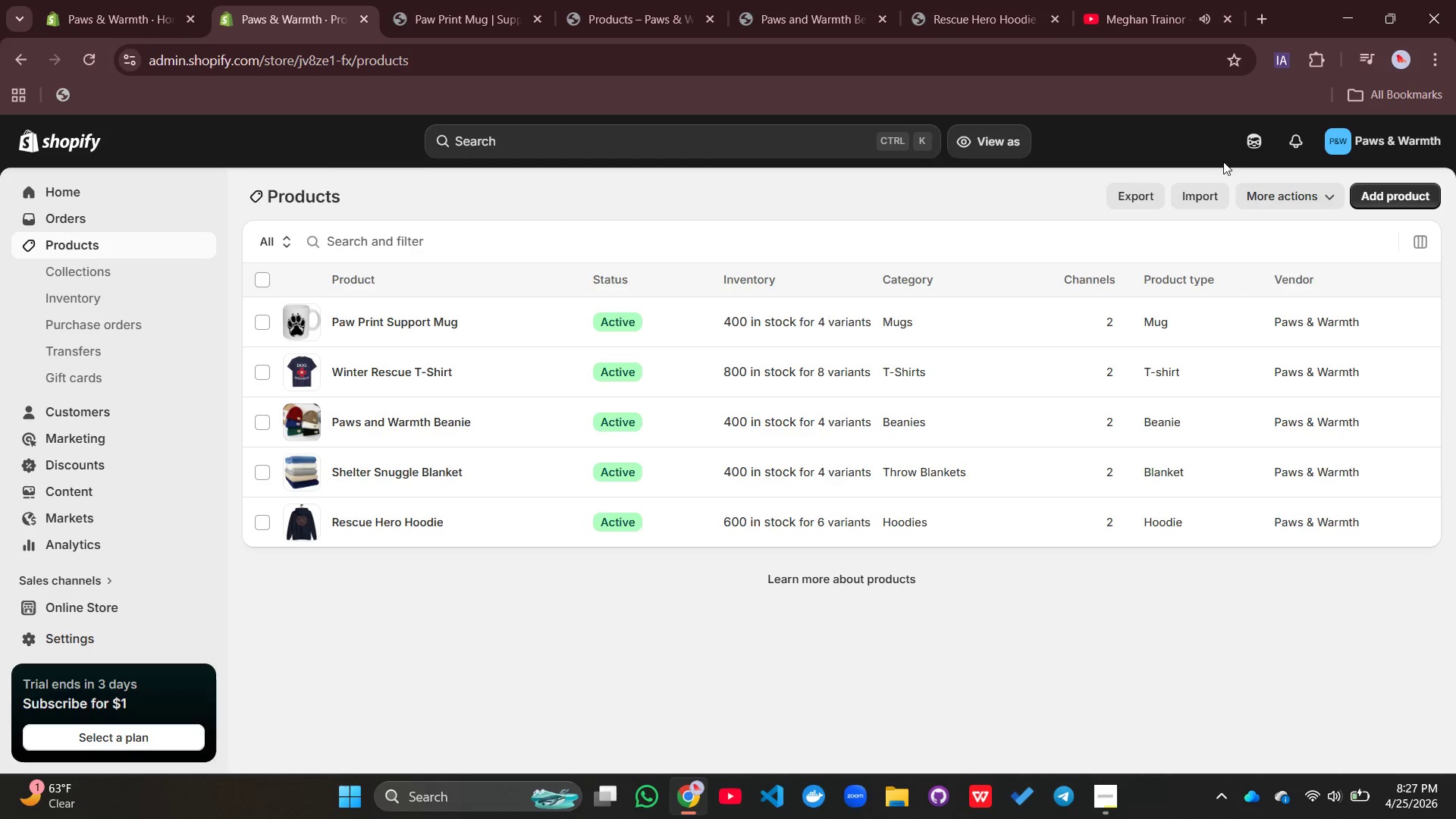 
left_click([1129, 195])
 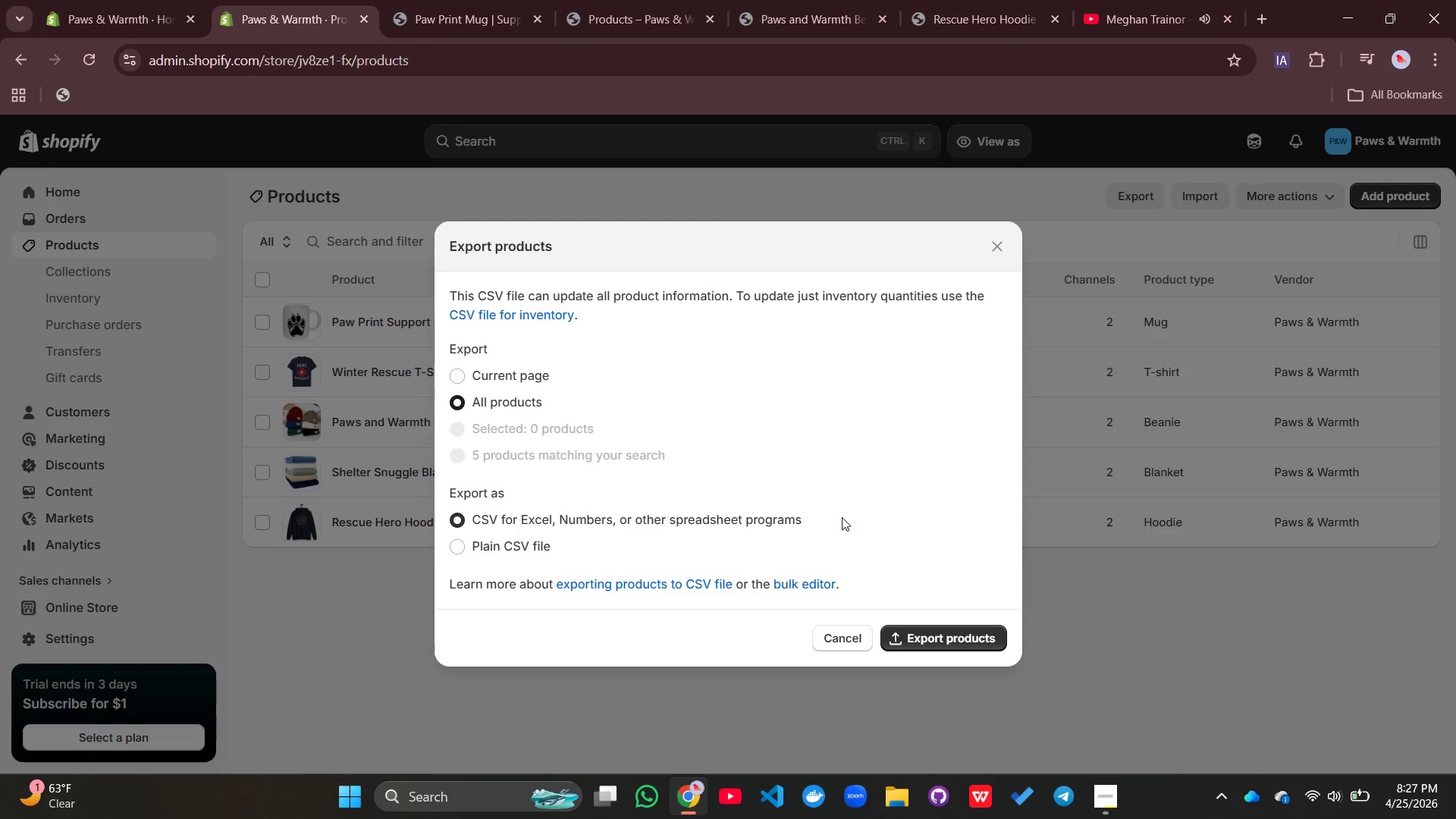 
wait(5.48)
 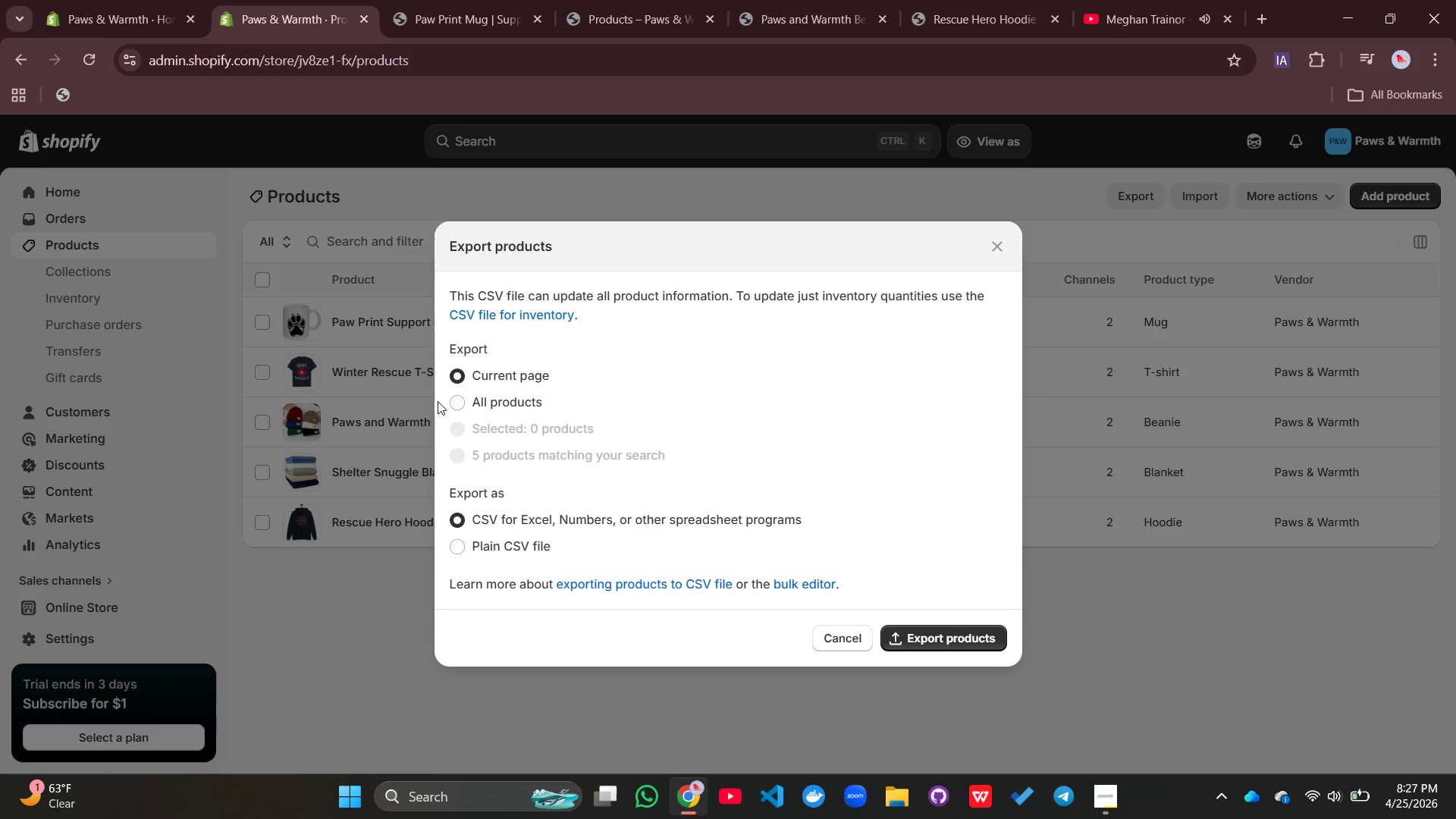 
left_click([953, 644])
 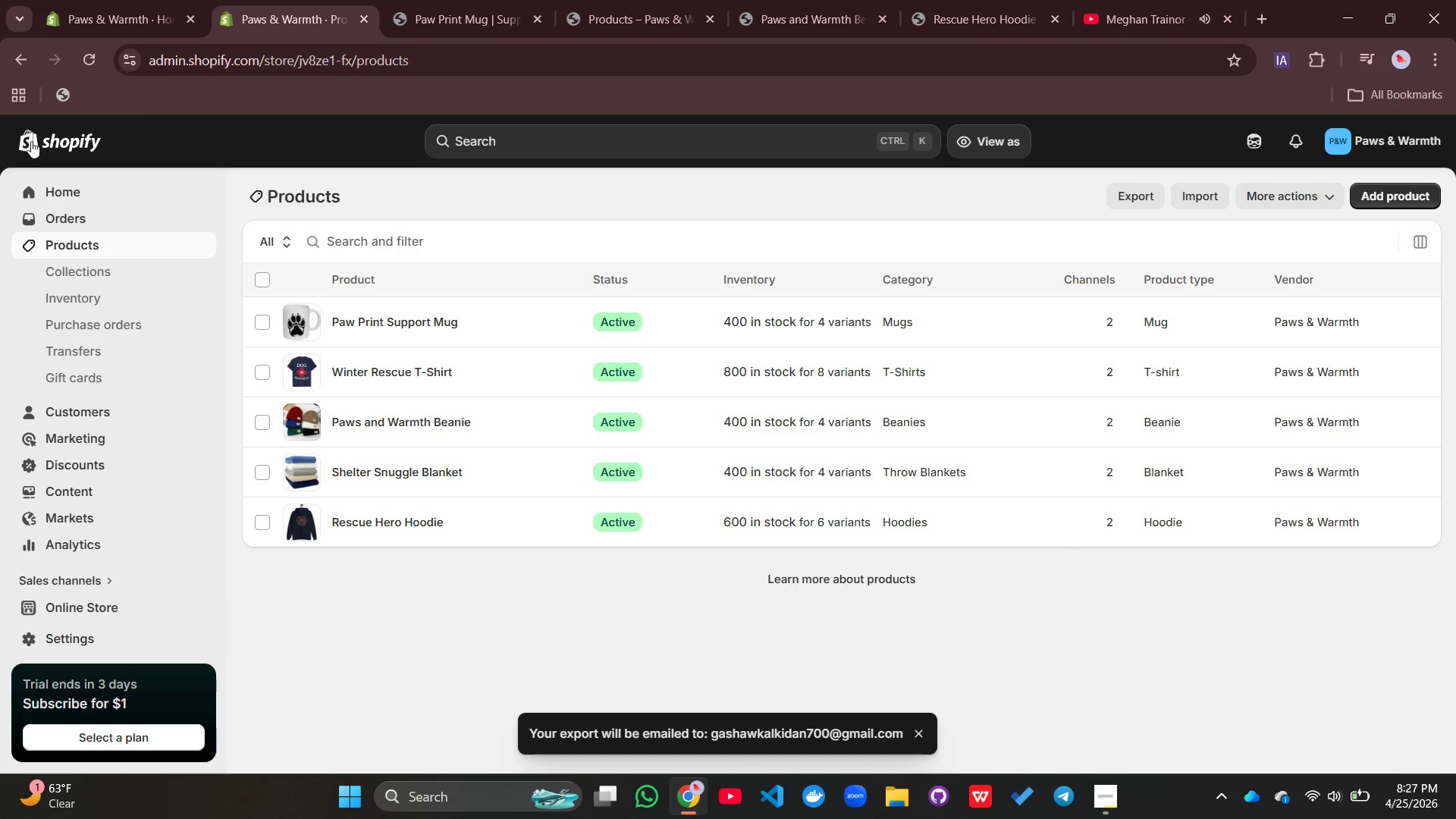 
left_click([69, 193])
 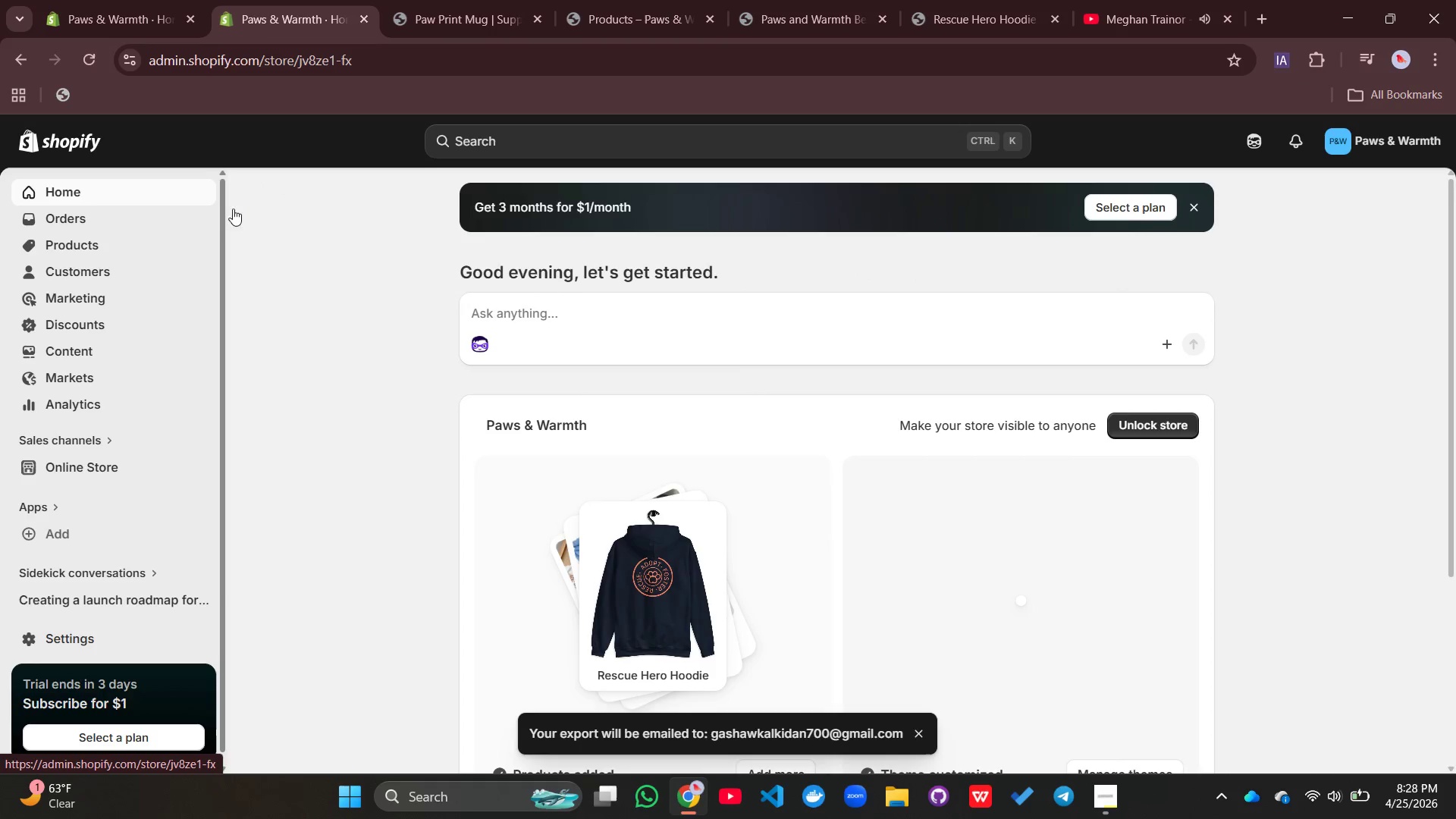 
scroll: coordinate [762, 380], scroll_direction: down, amount: 8.0
 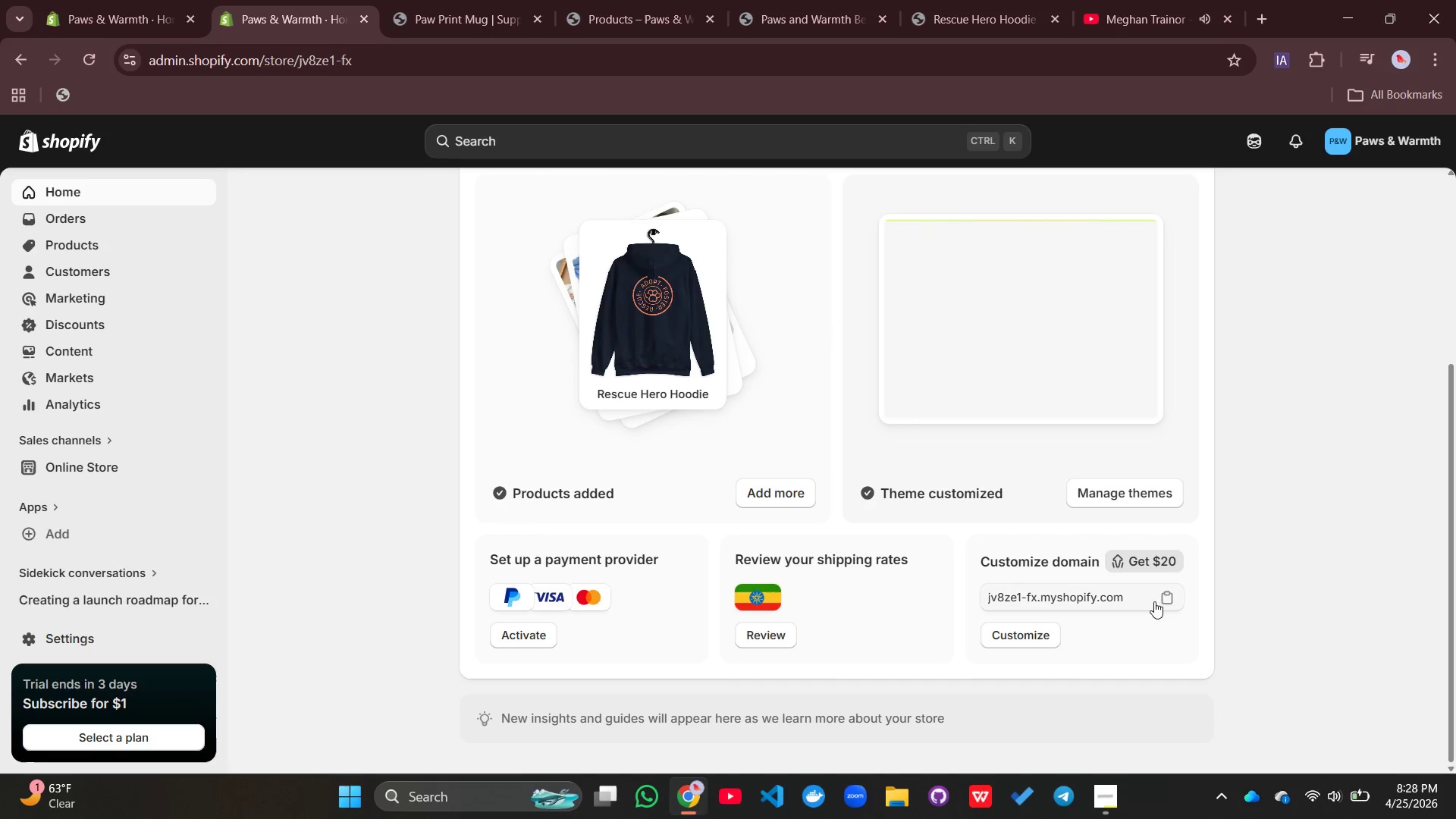 
left_click([1167, 599])
 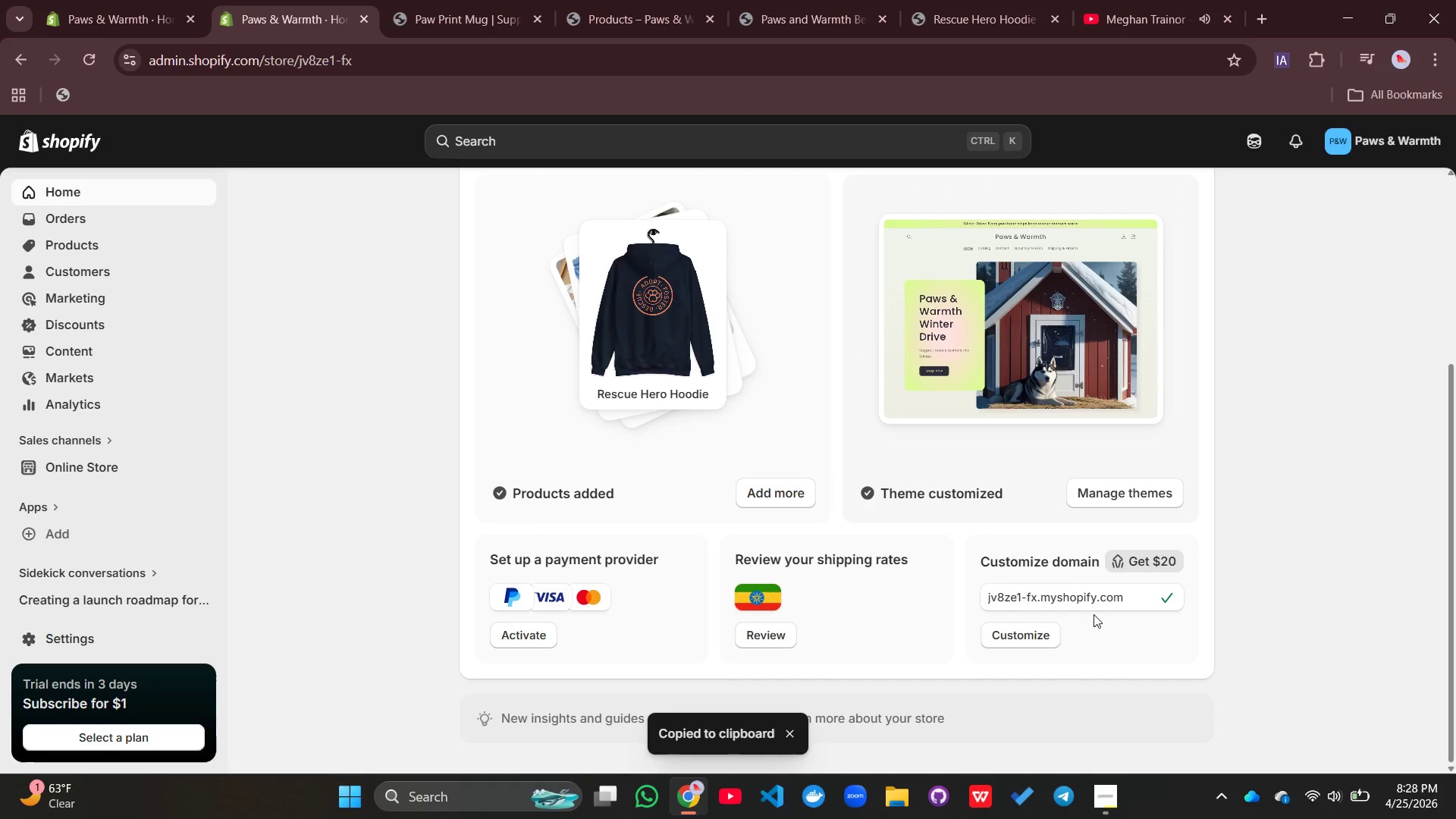 
left_click([1031, 633])
 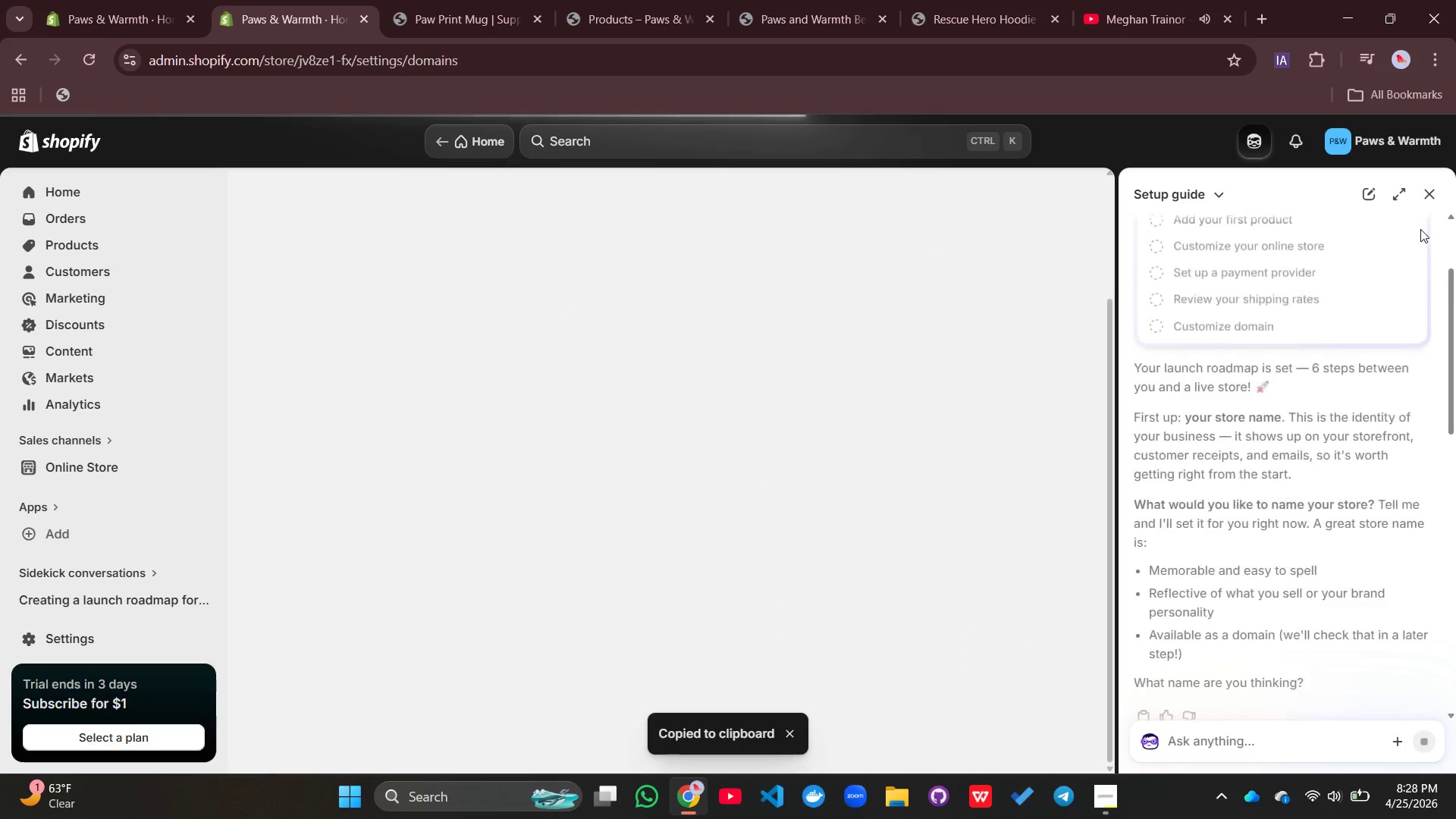 
left_click([1424, 192])
 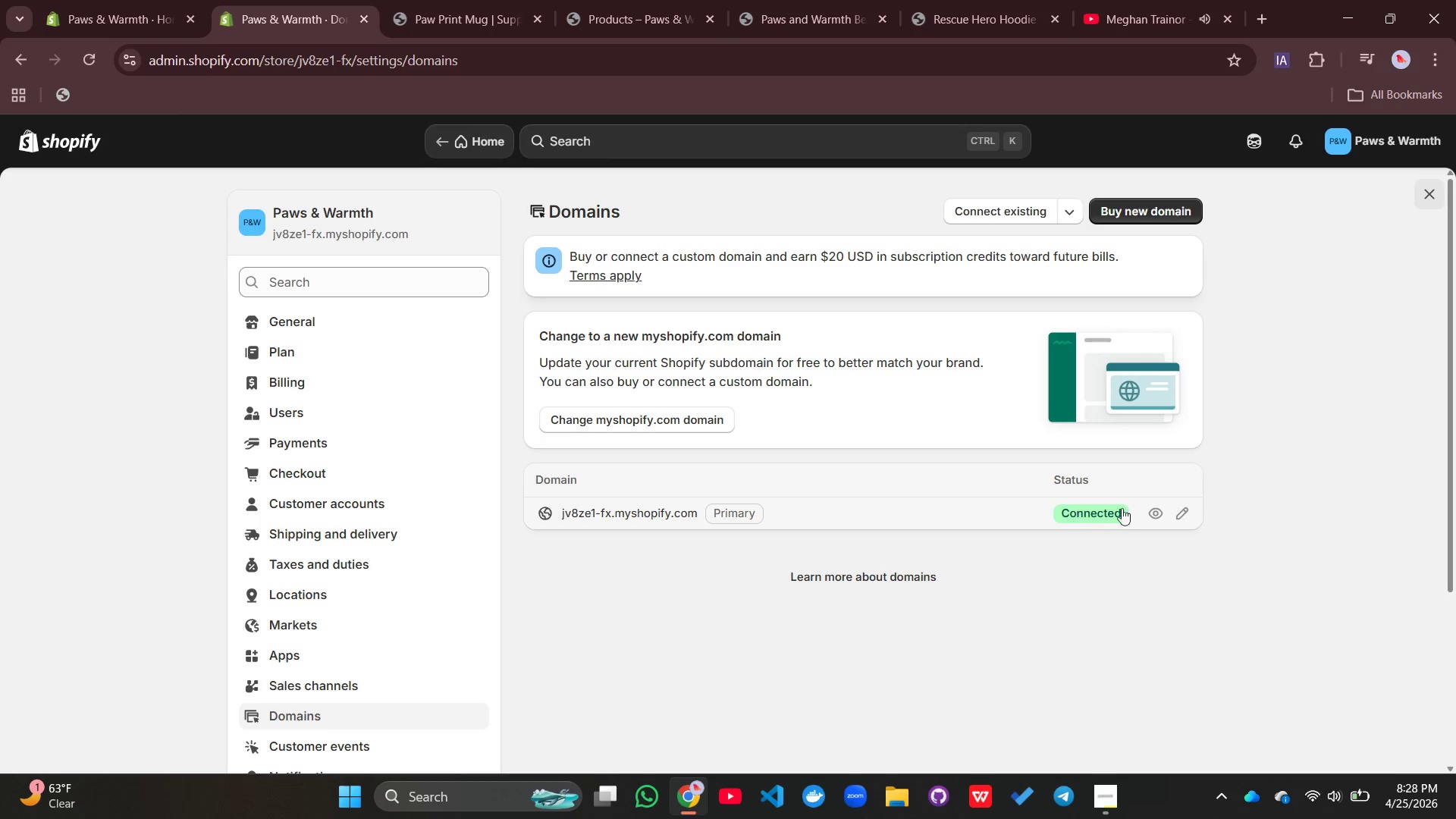 
left_click([1188, 516])
 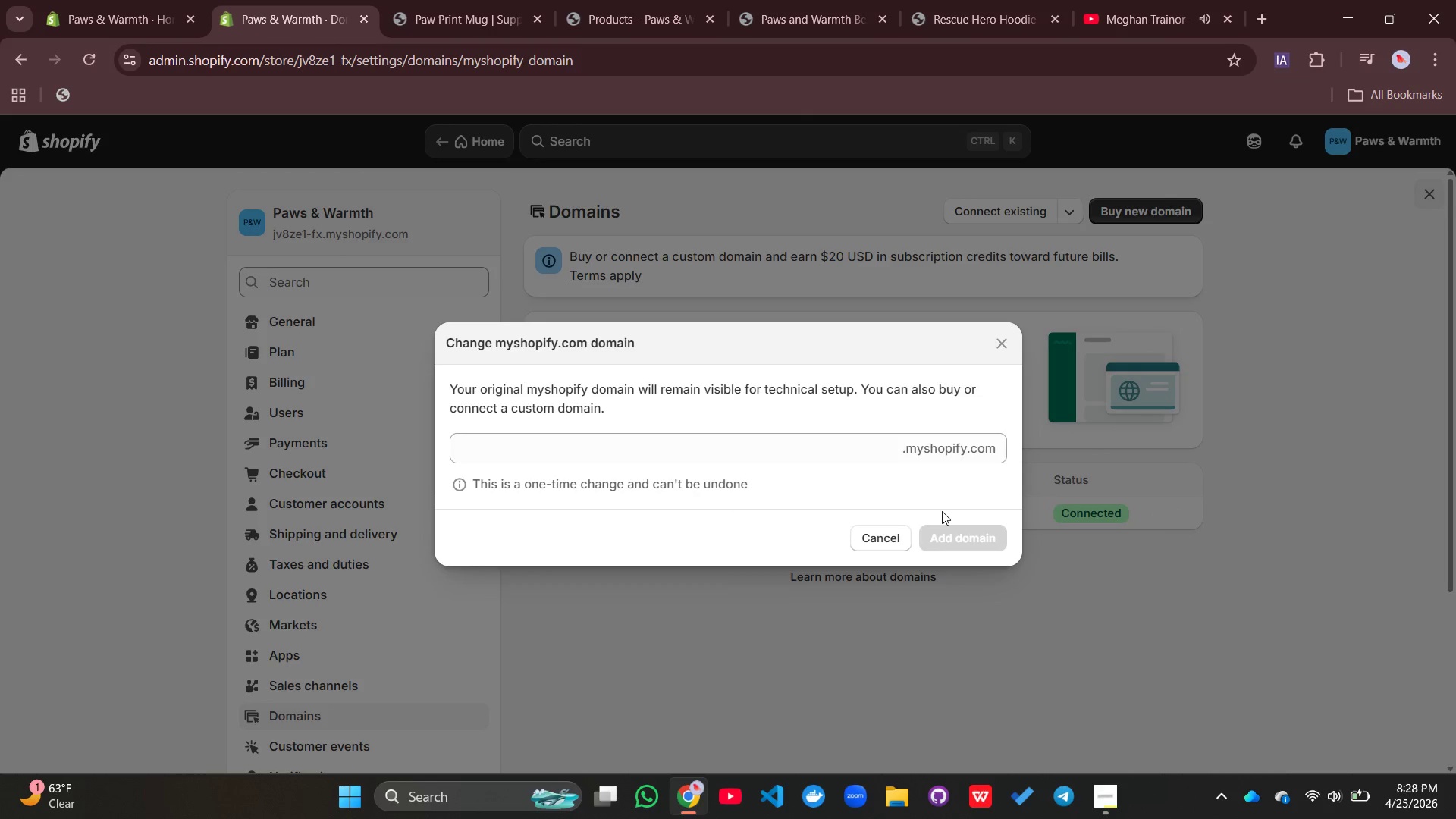 
wait(5.66)
 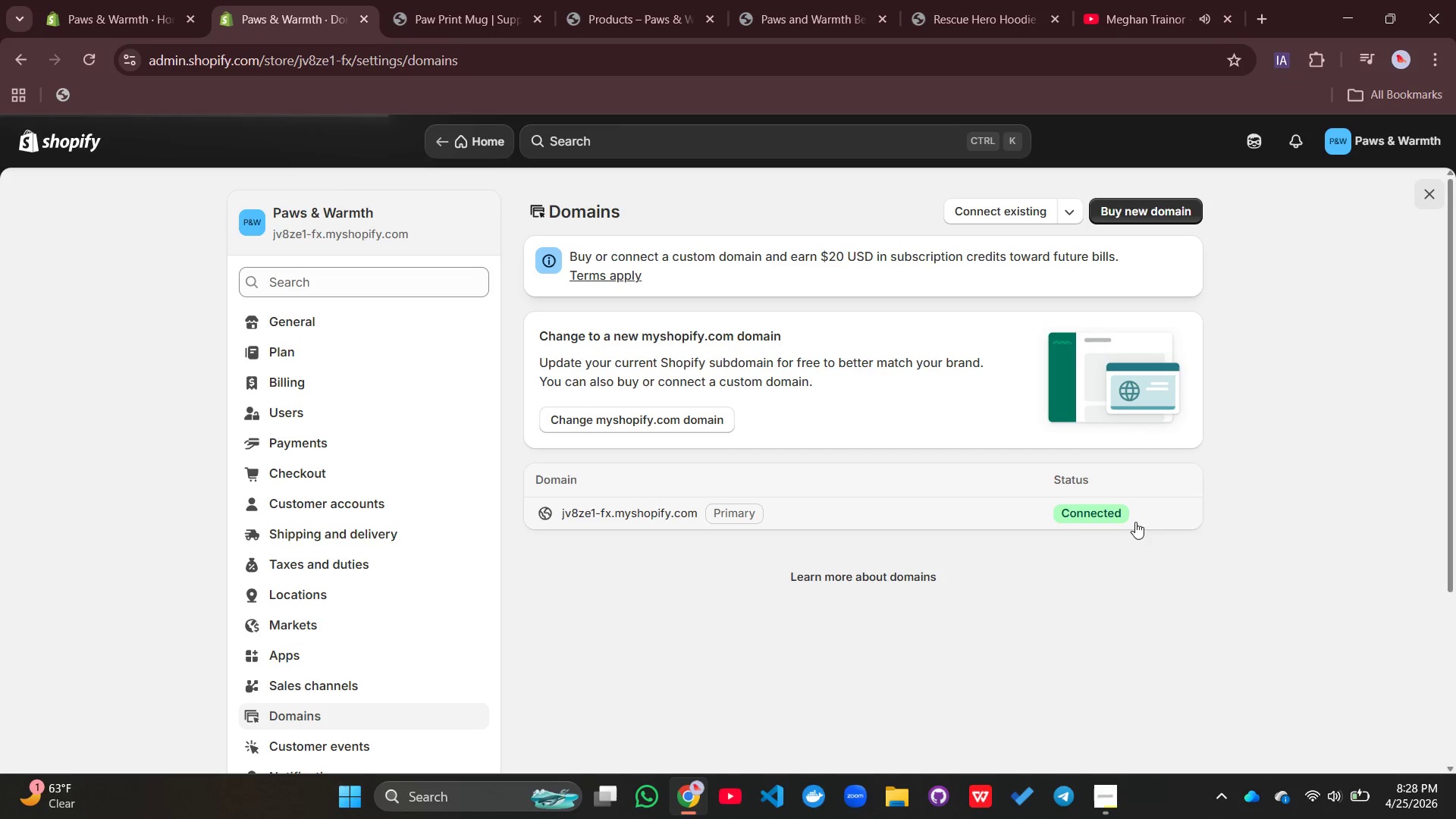 
left_click([628, 456])
 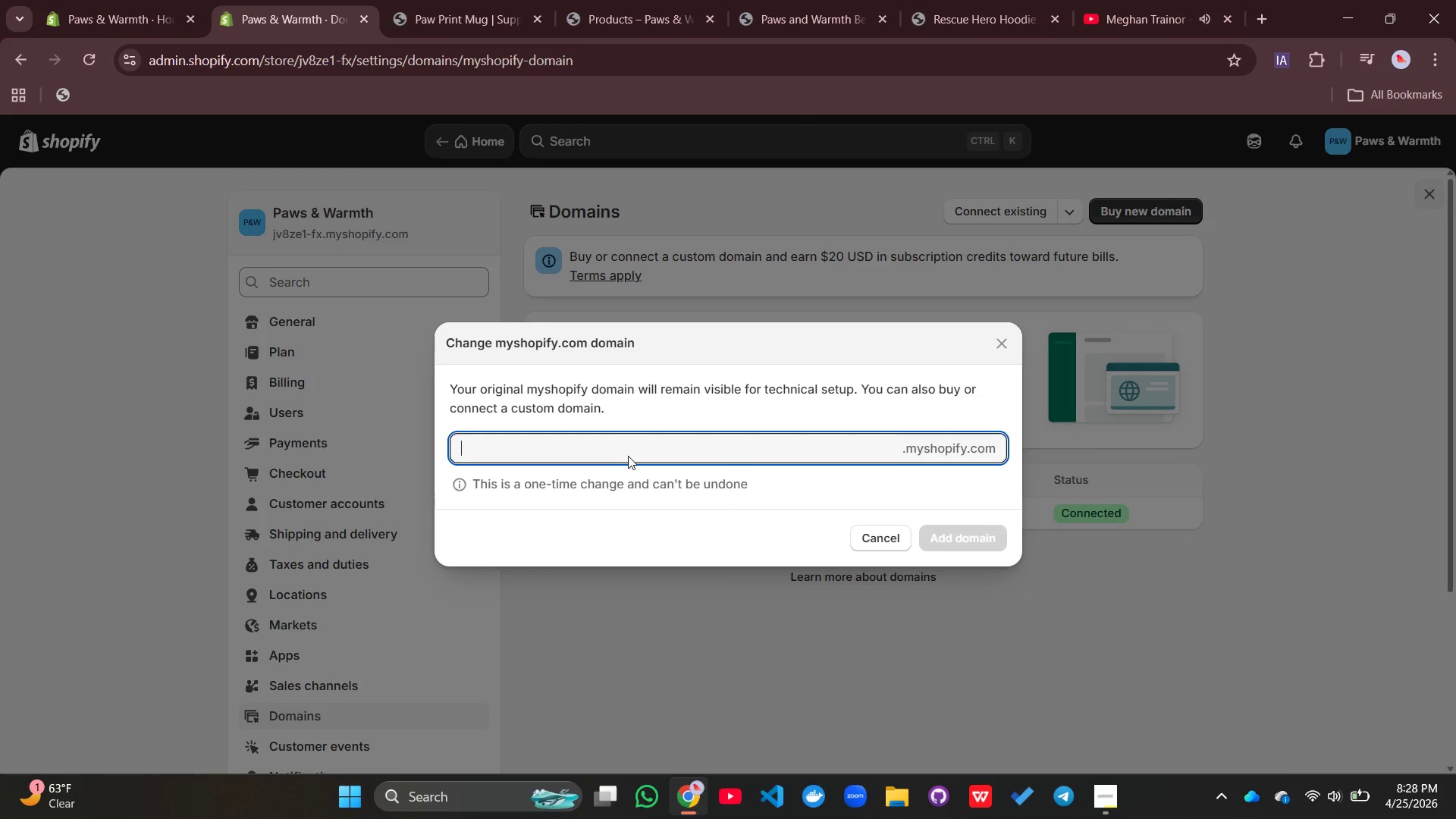 
type(Paws)
 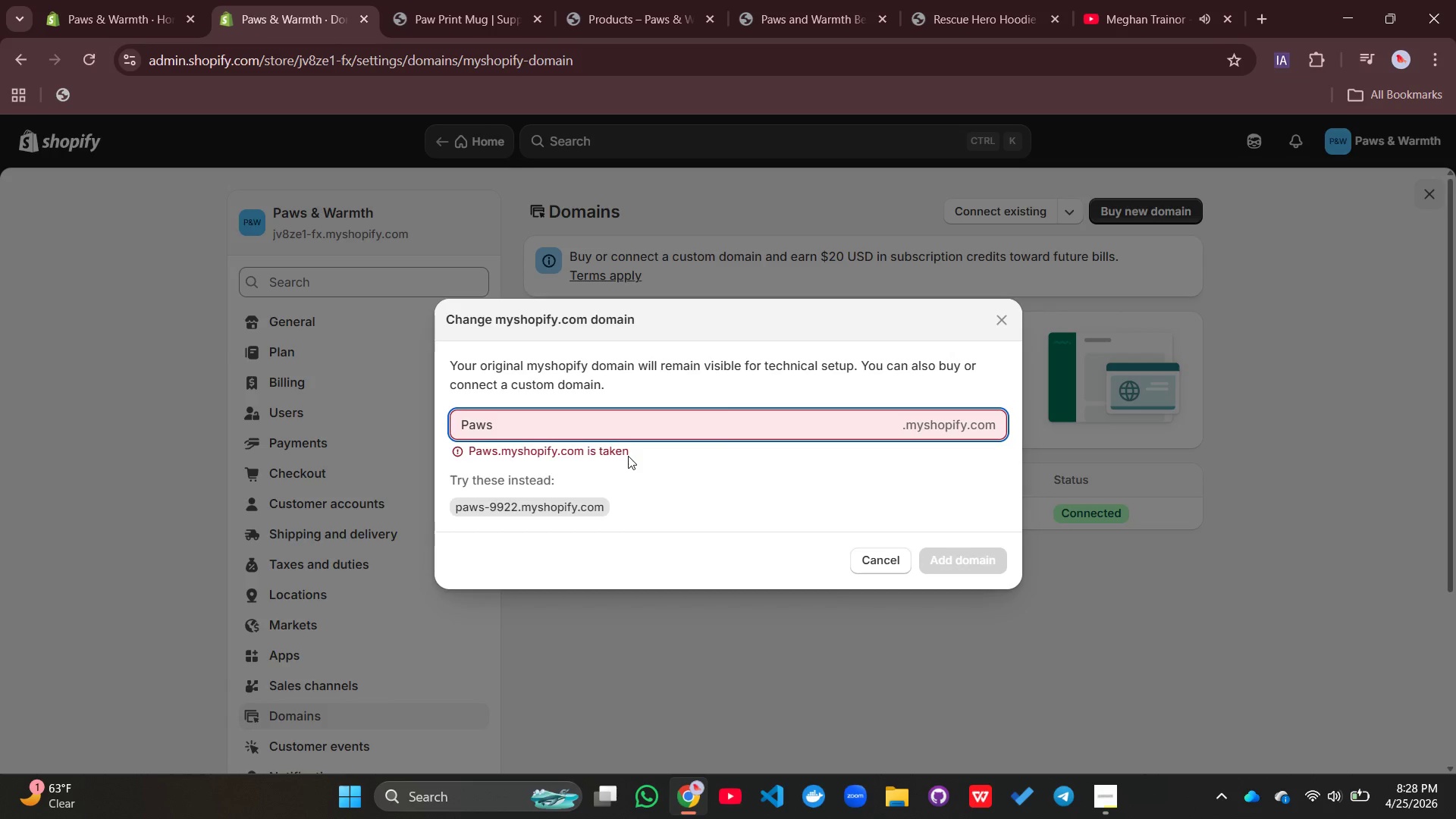 
wait(6.88)
 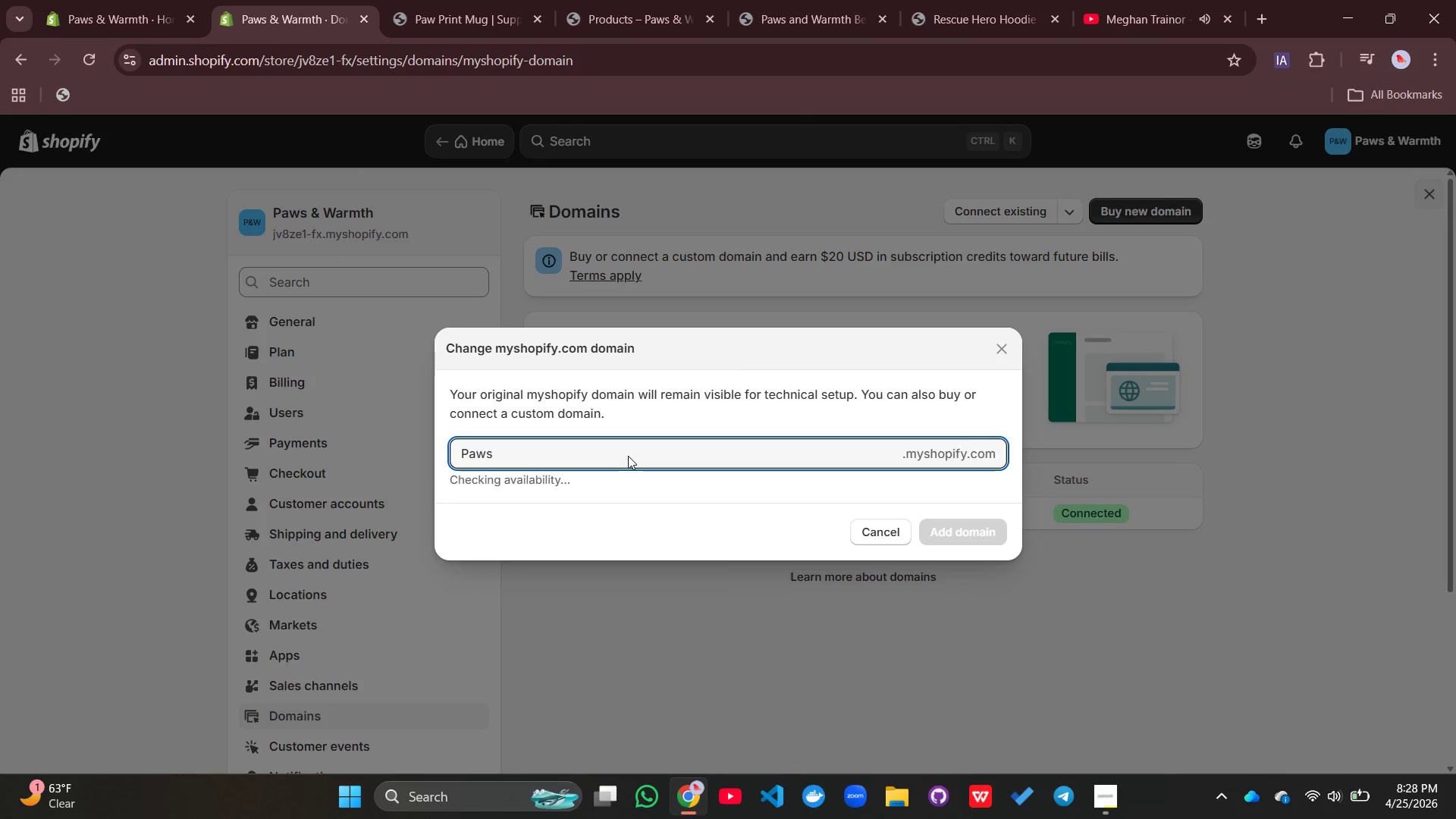 
type(warmth)
 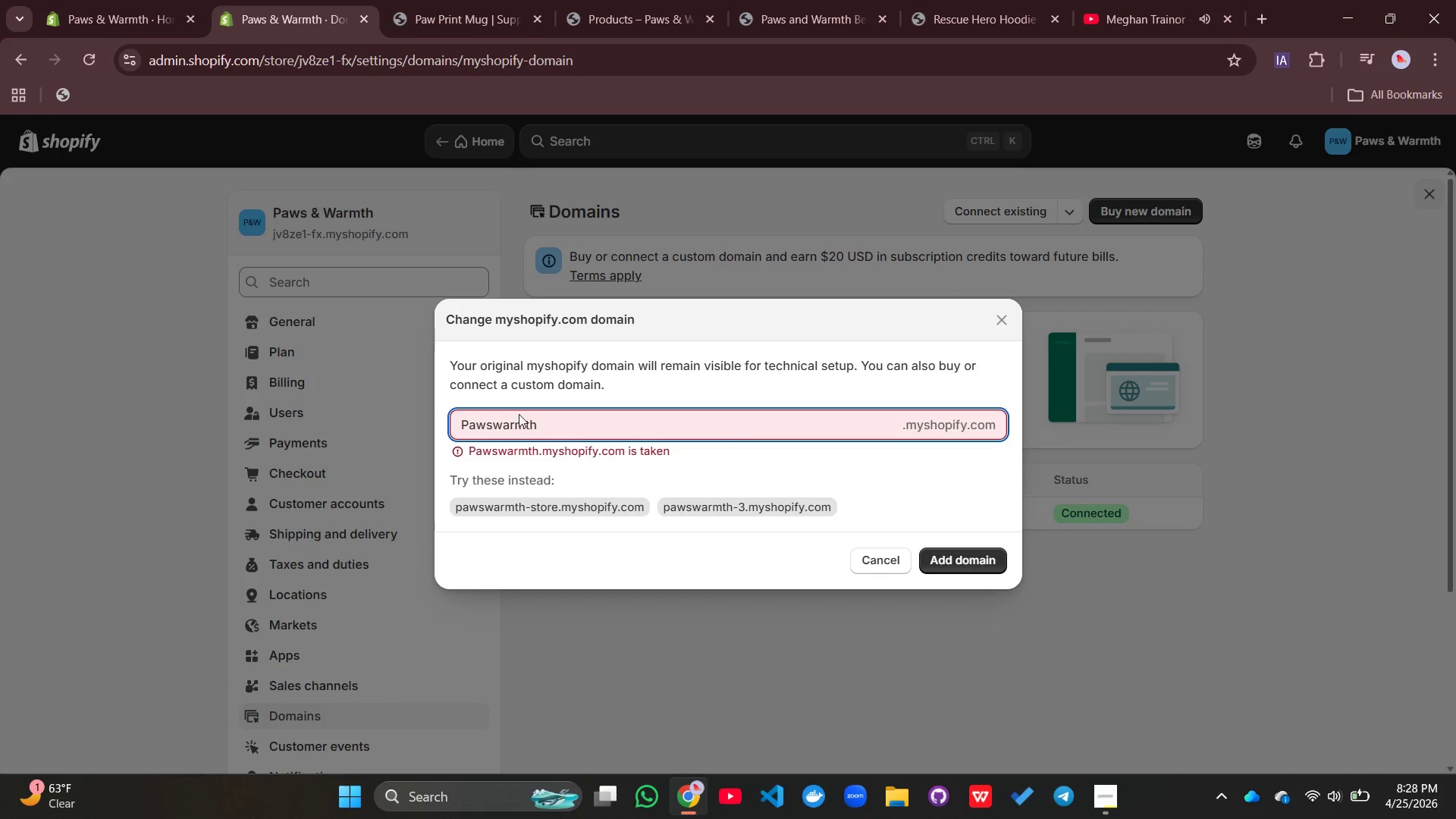 
left_click([495, 422])
 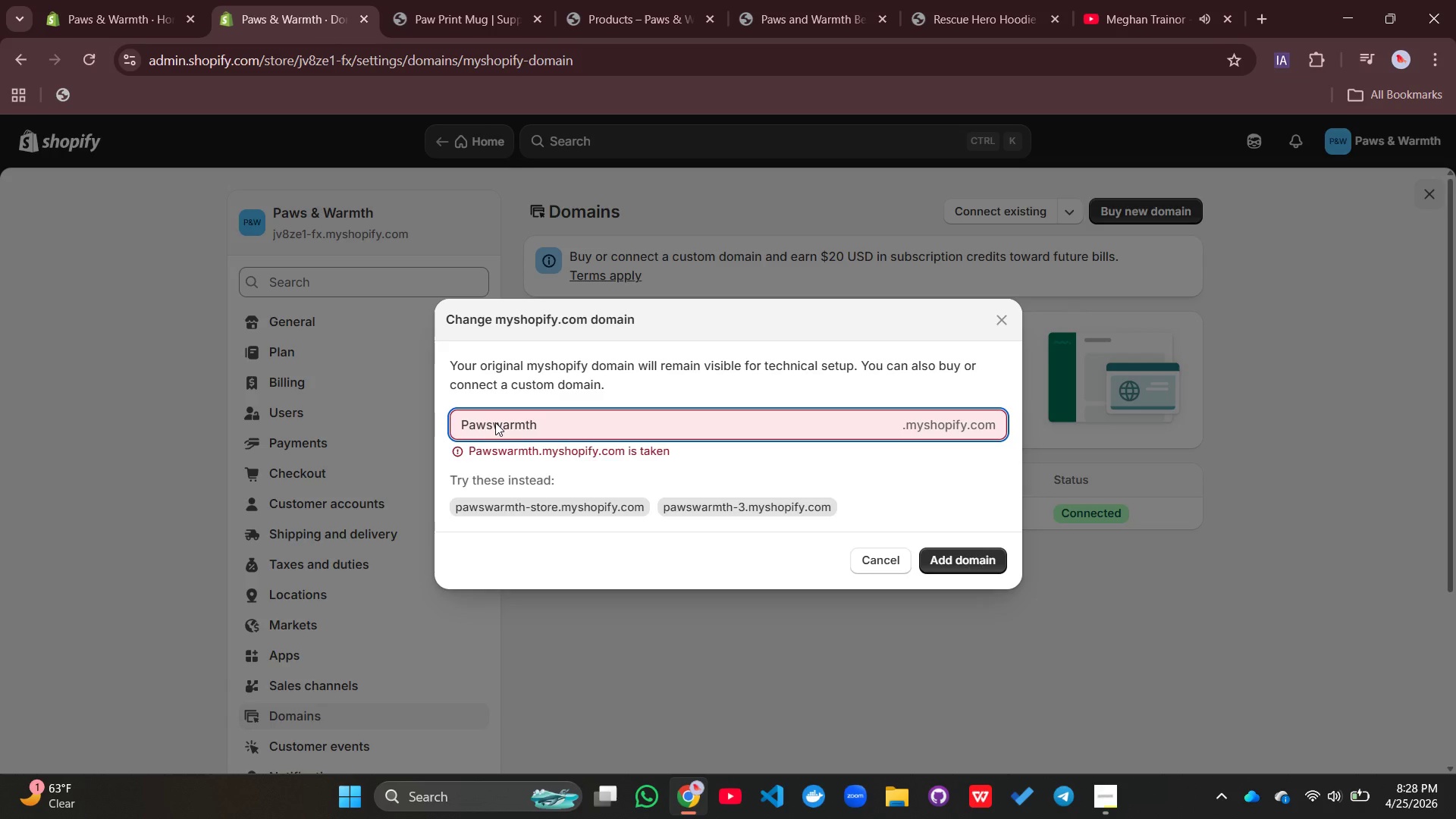 
key(Minus)
 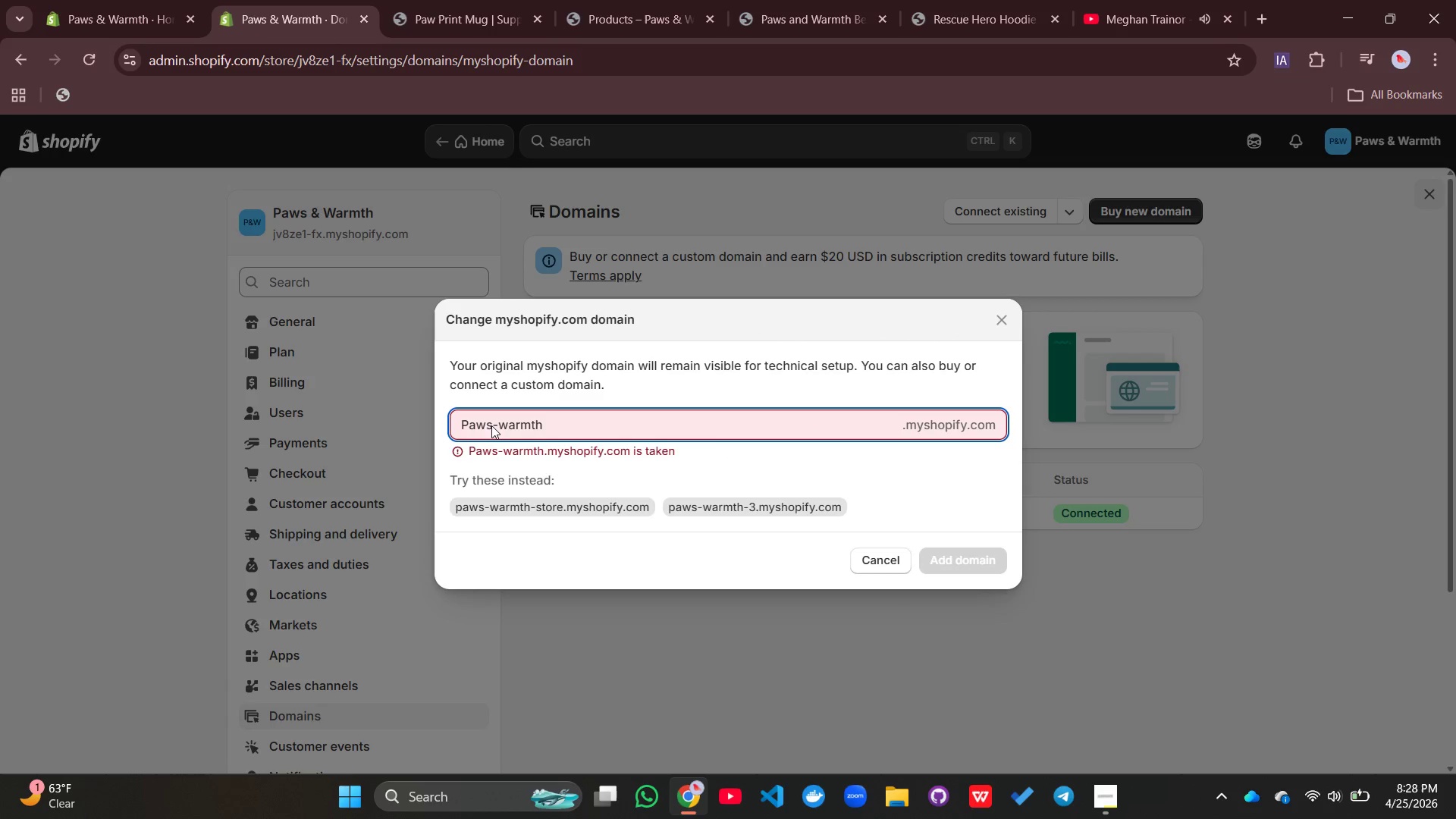 
left_click([500, 422])
 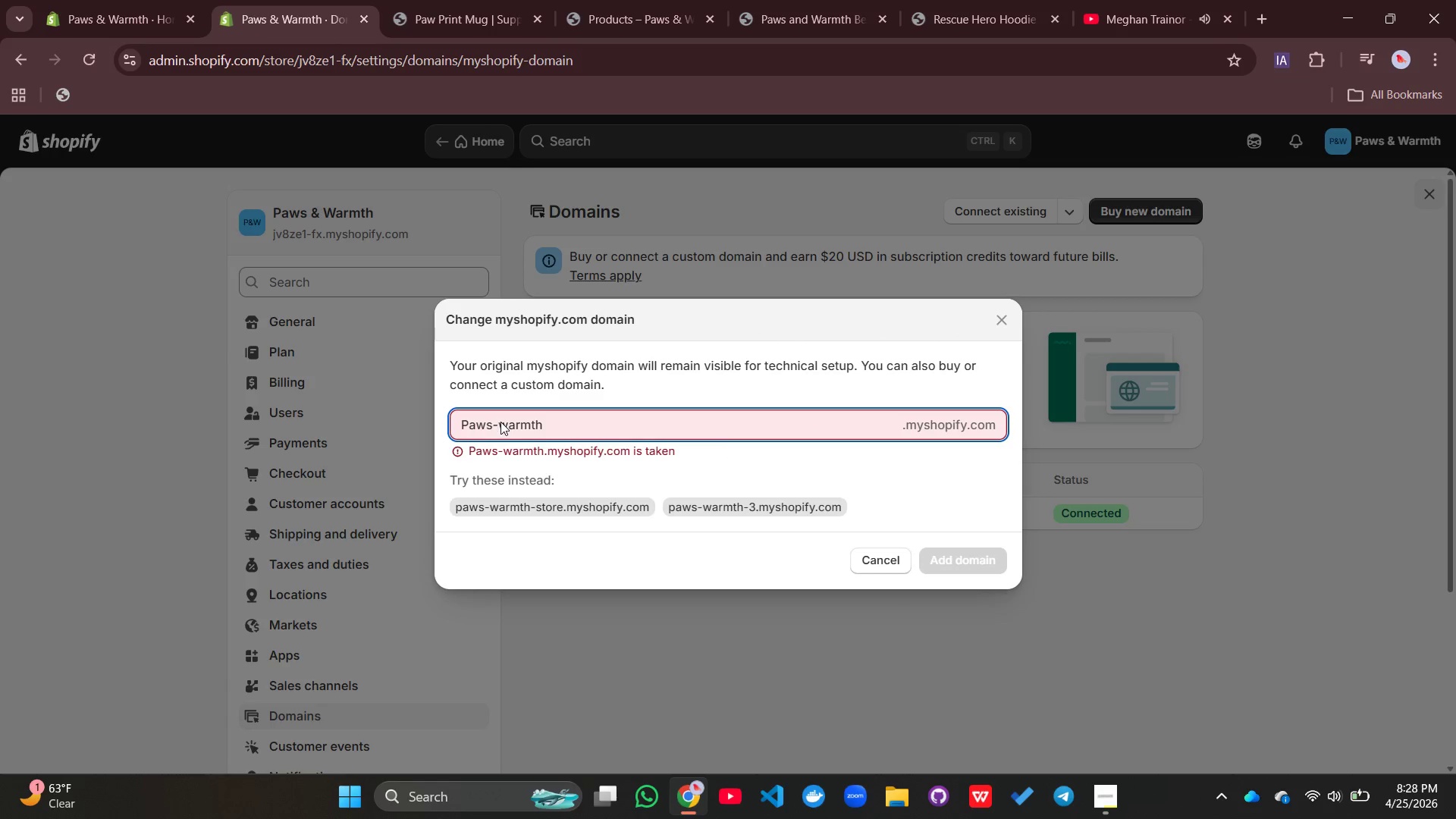 
key(Backspace)
 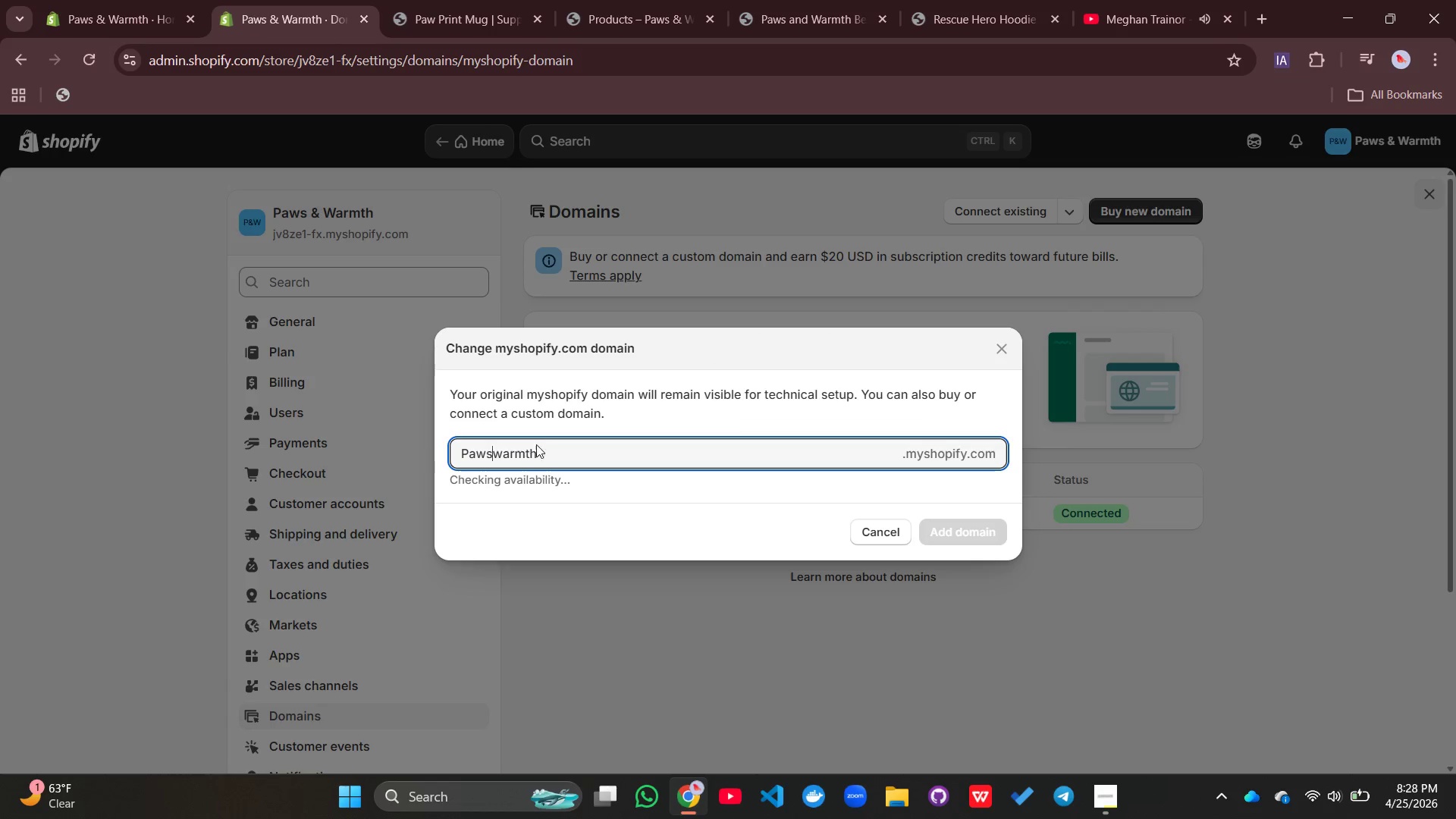 
left_click([547, 450])
 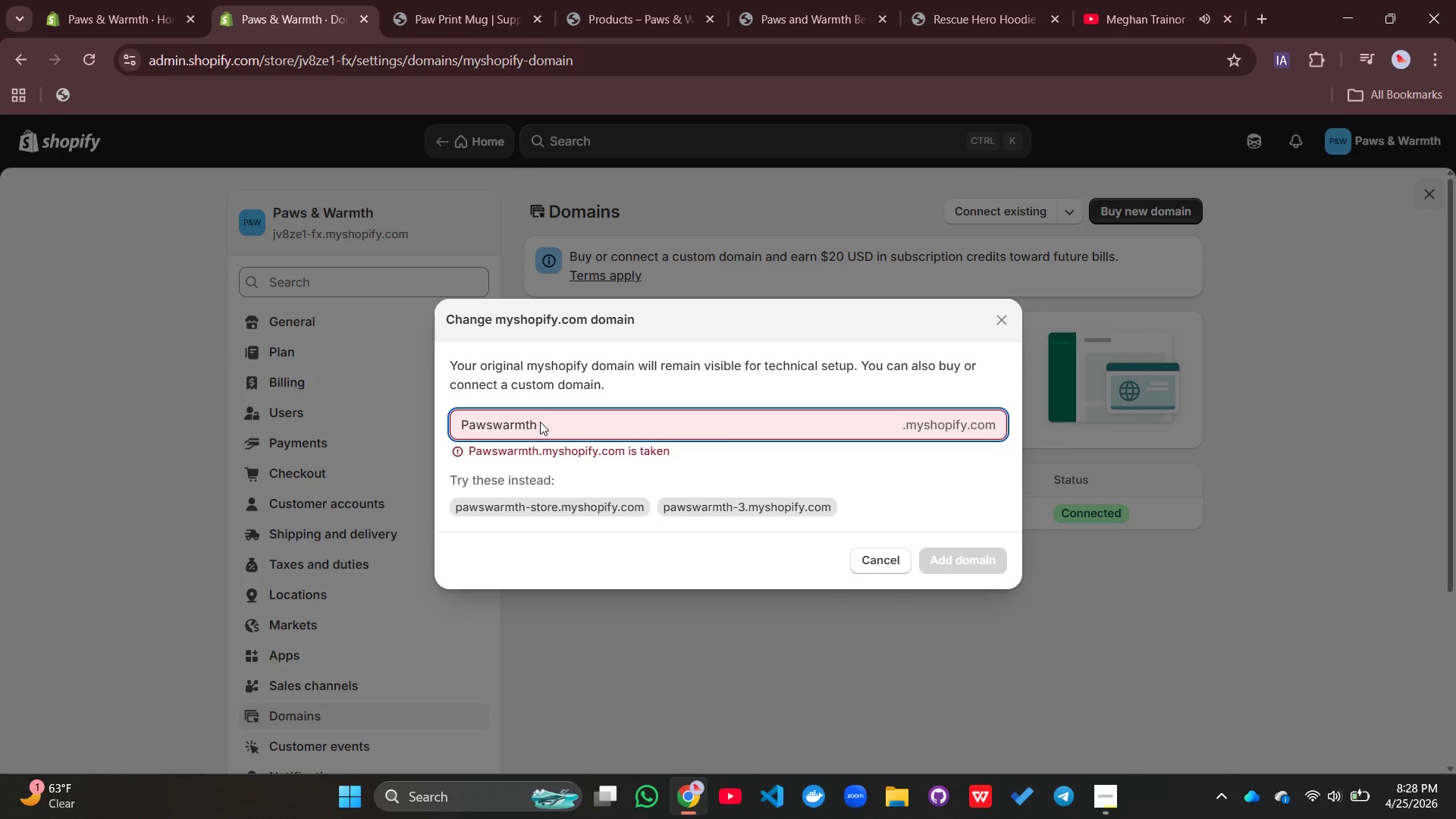 
left_click([540, 422])
 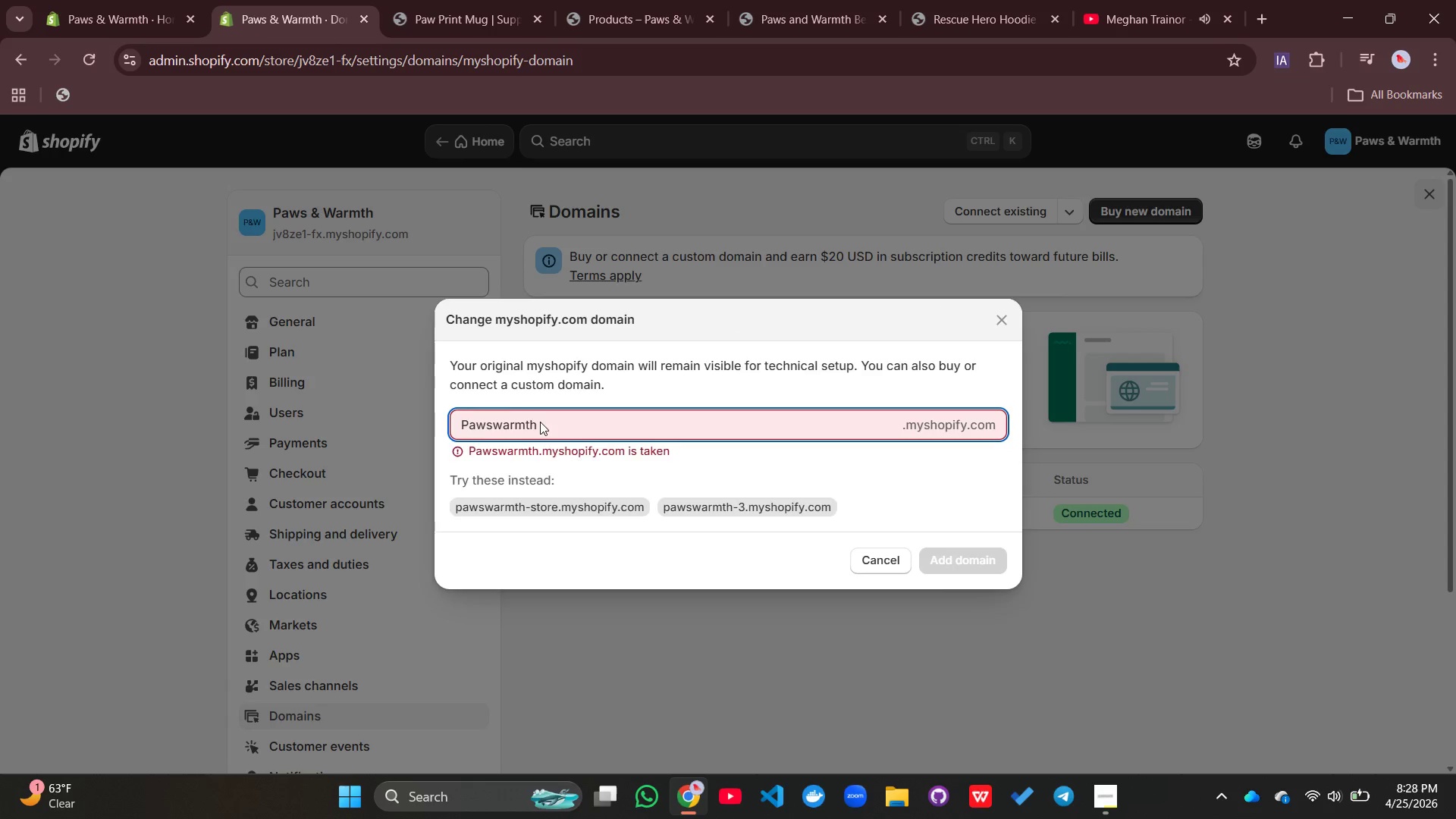 
type(2026)
 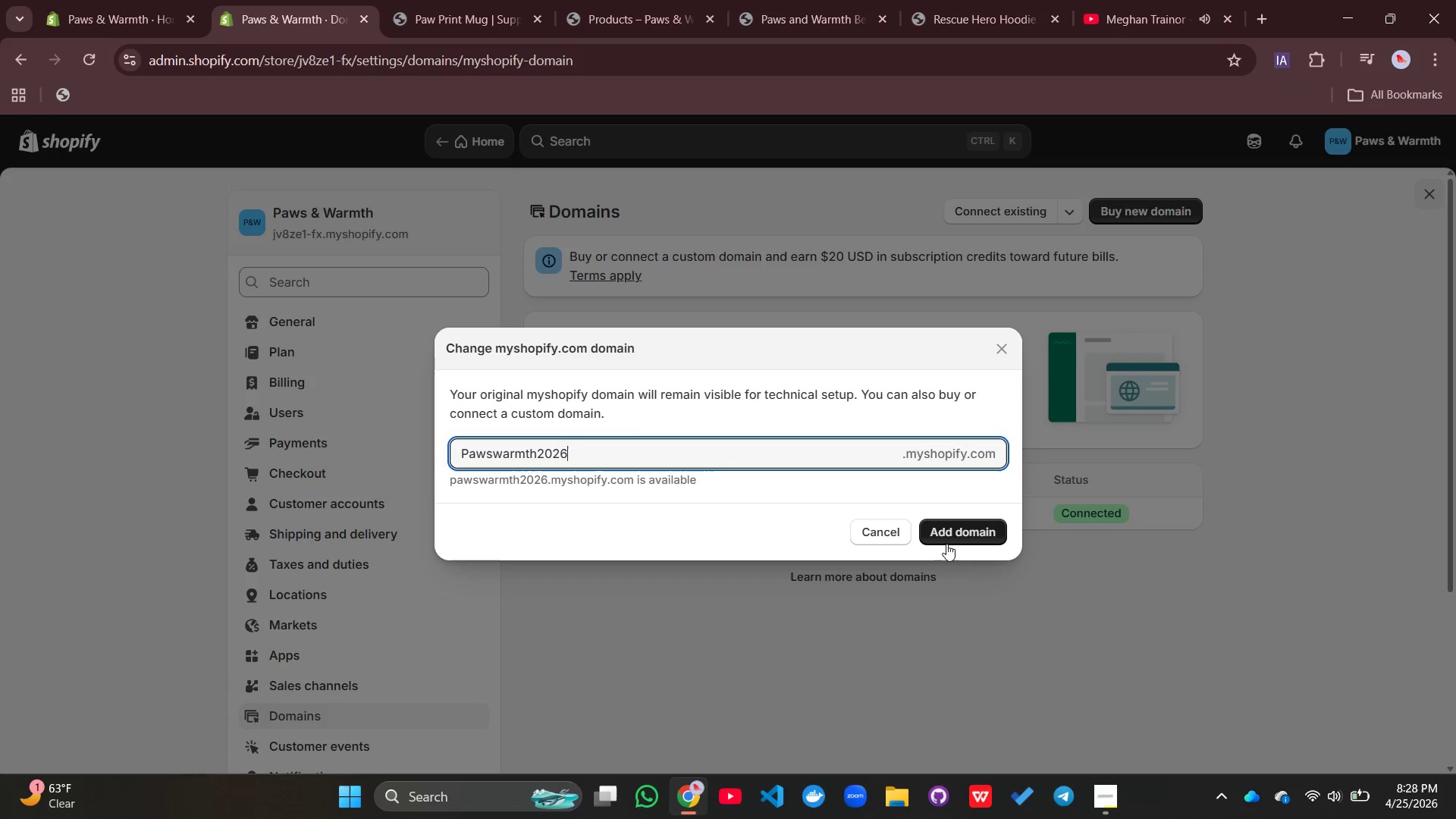 
left_click([949, 541])
 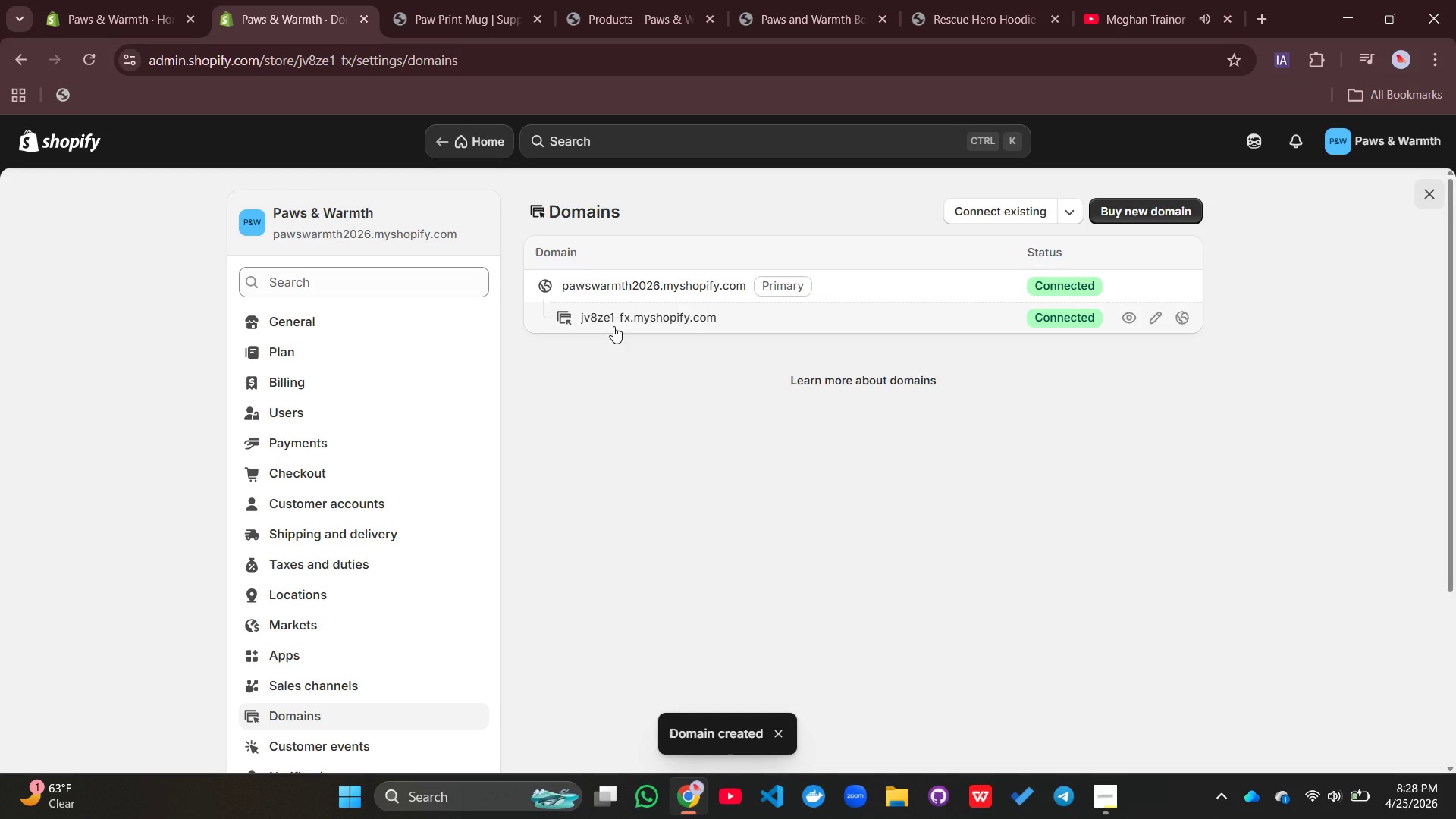 
wait(12.58)
 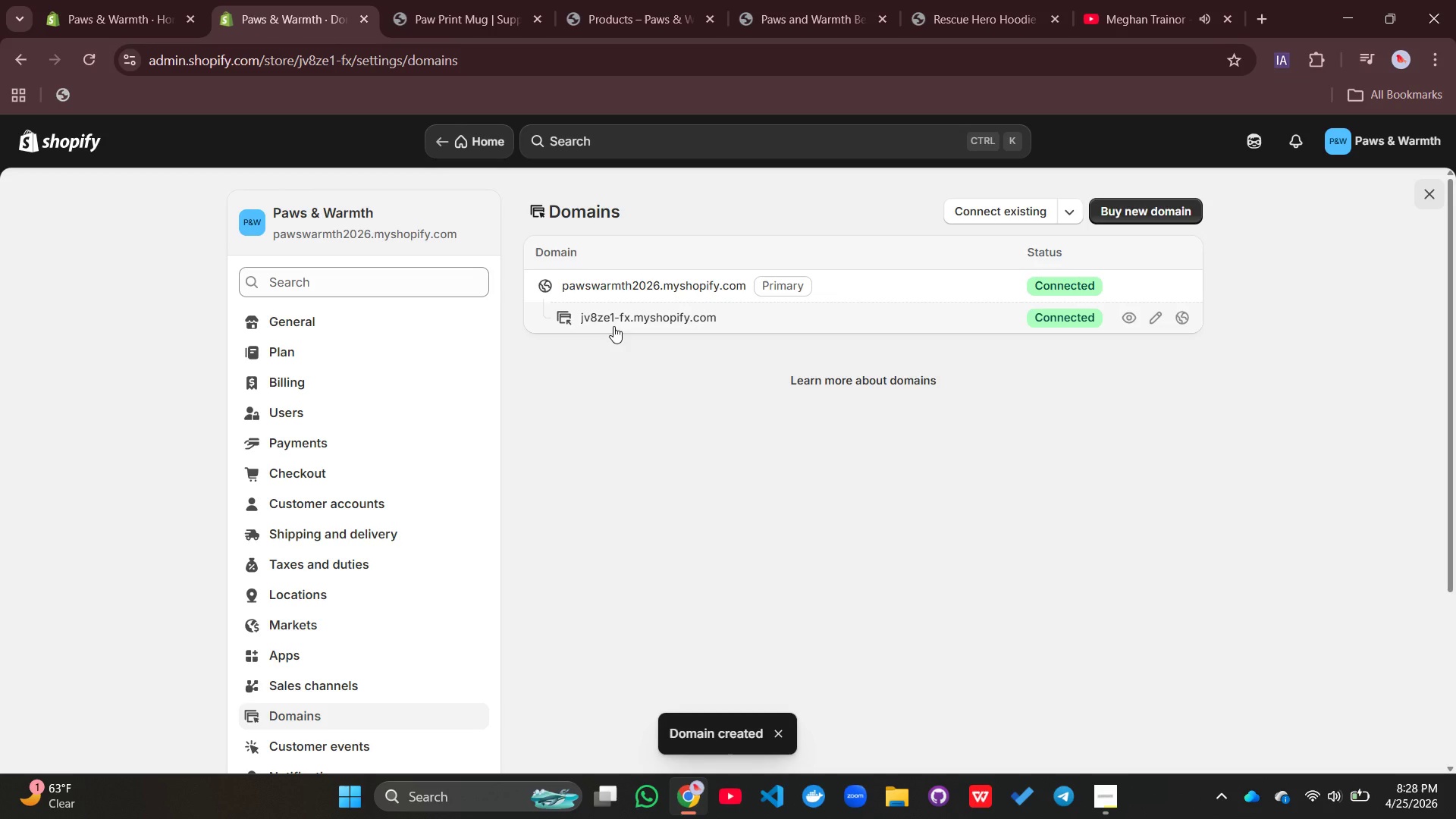 
left_click([73, 155])
 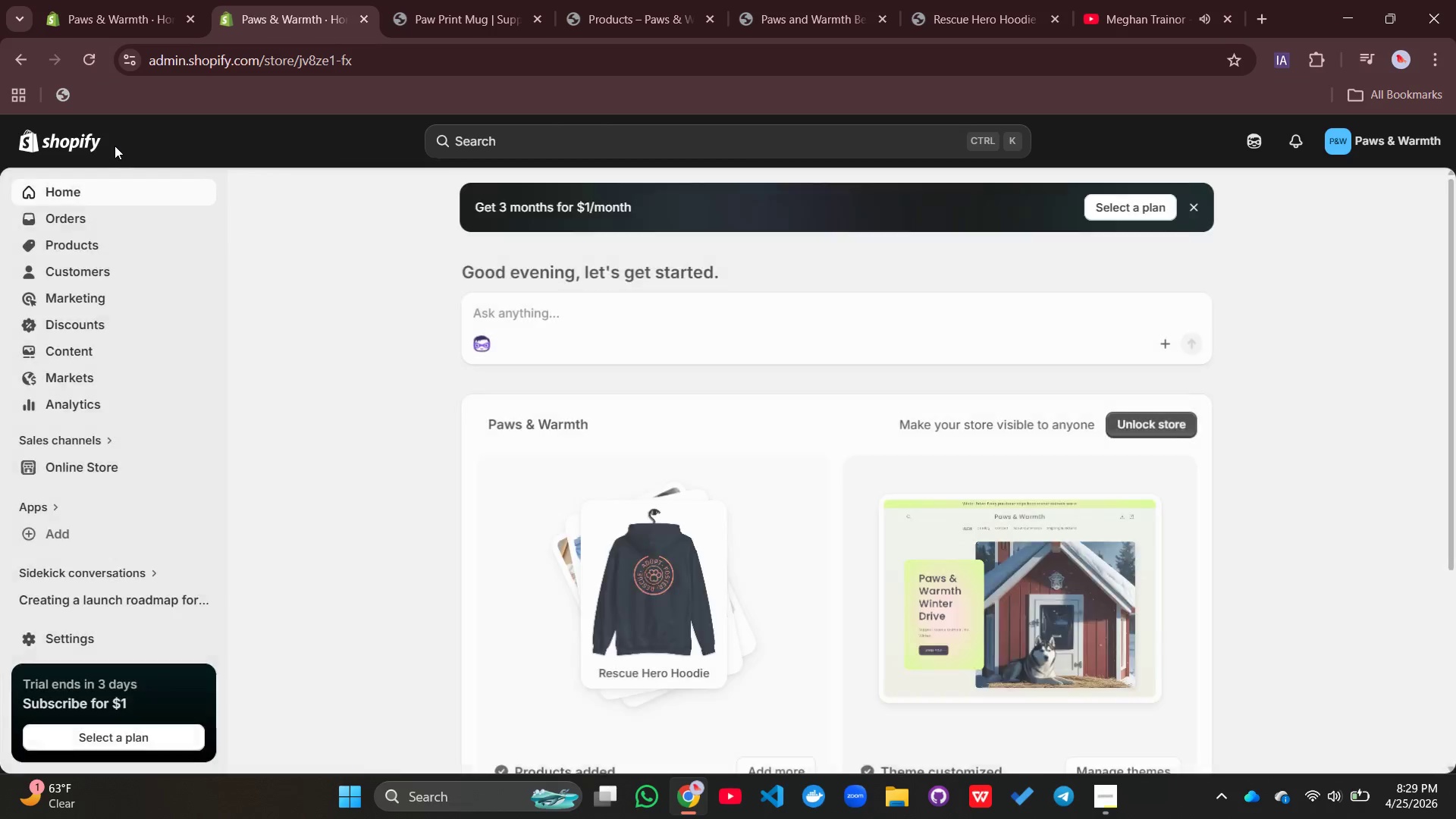 
scroll: coordinate [86, 523], scroll_direction: down, amount: 3.0
 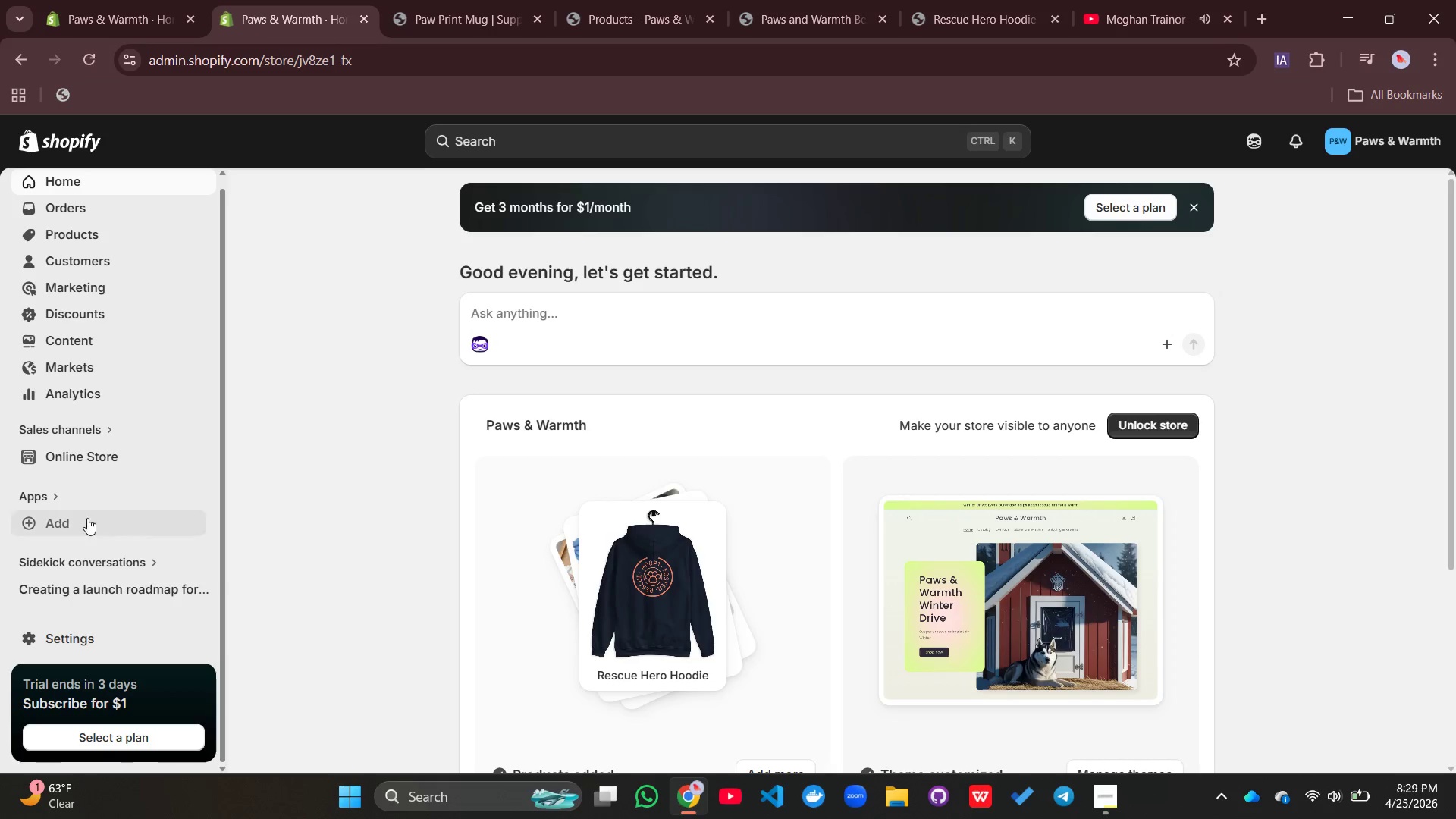 
left_click([84, 457])
 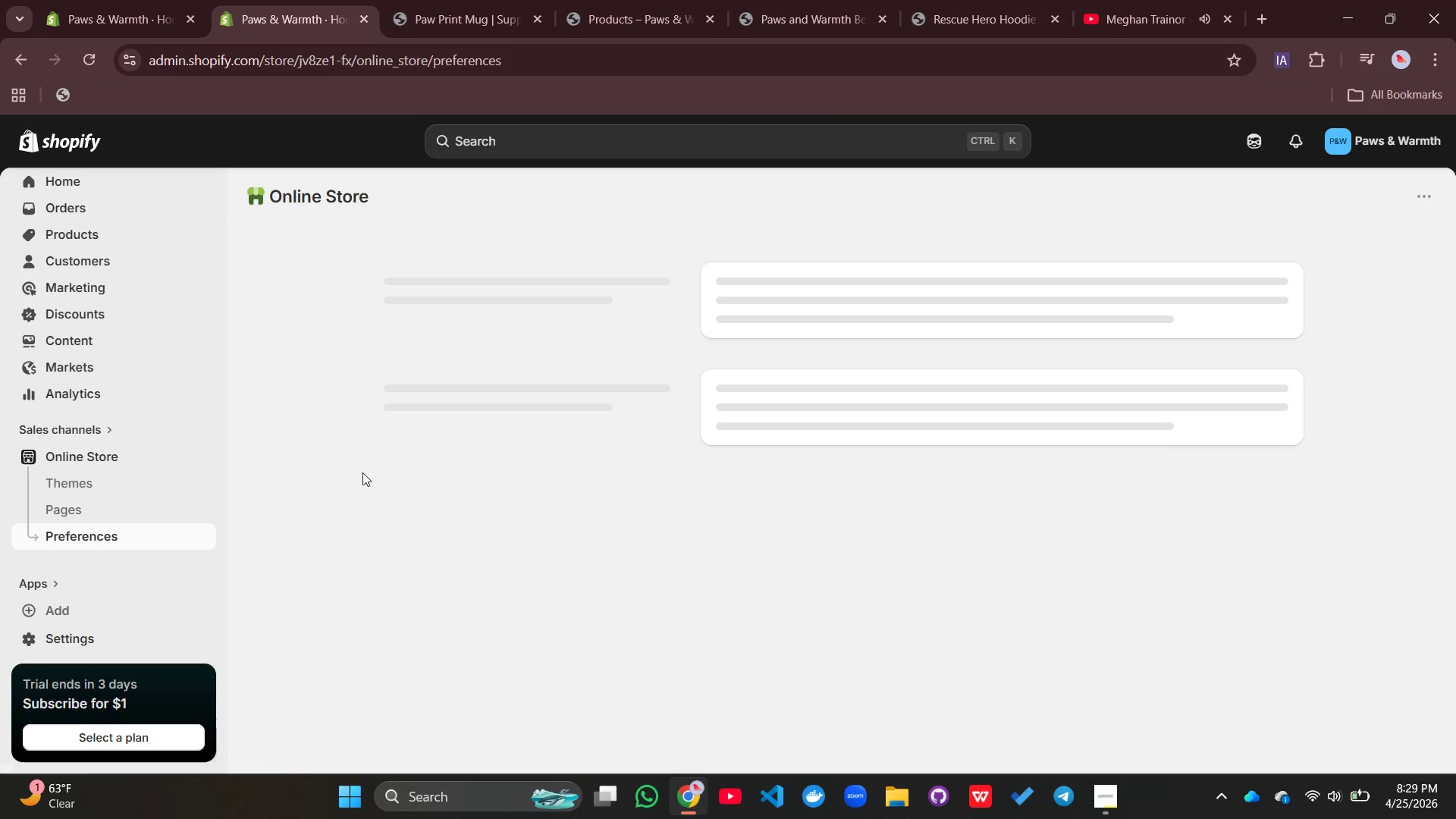 
wait(6.64)
 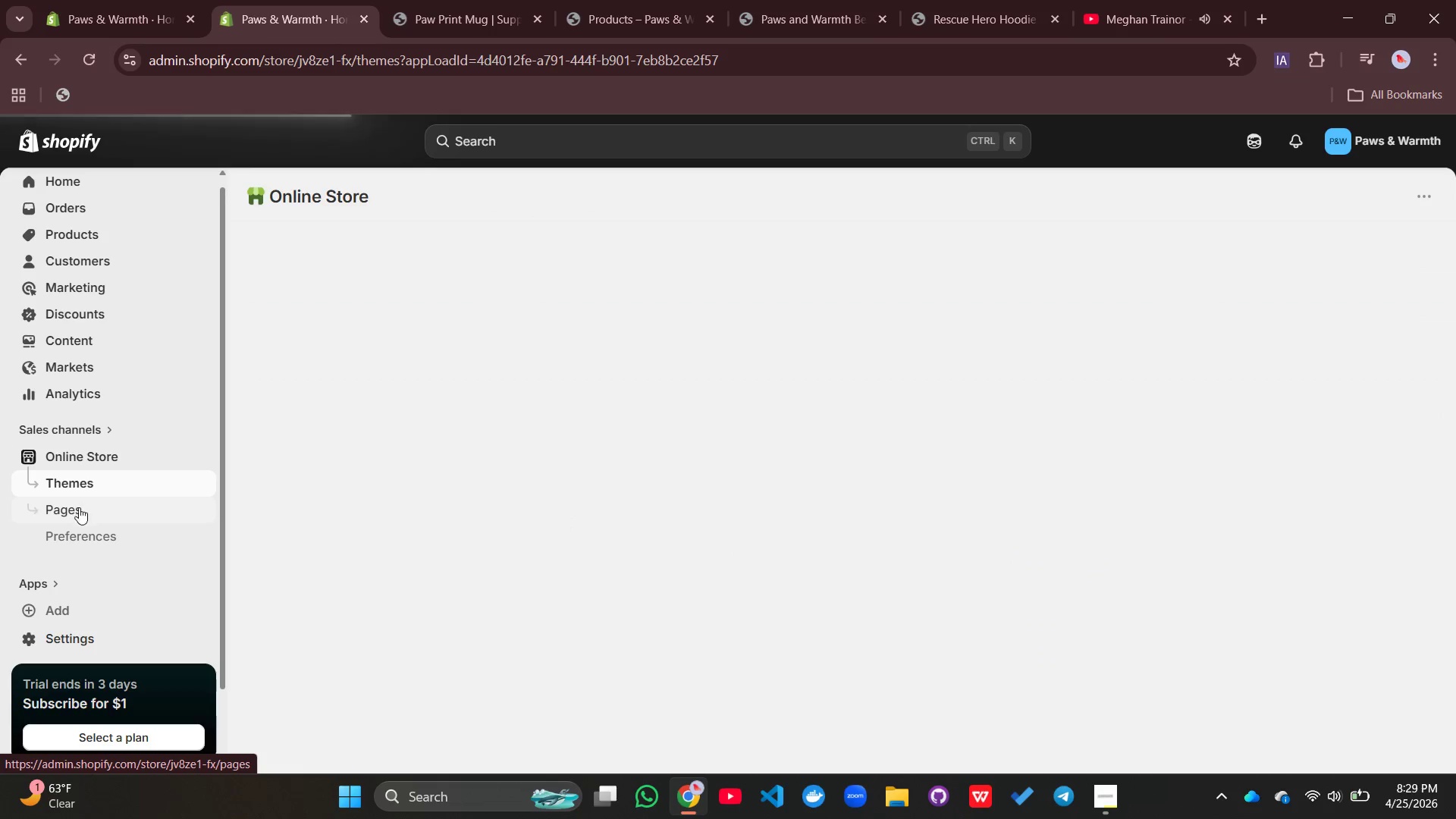 
left_click_drag(start_coordinate=[513, 504], to_coordinate=[441, 500])
 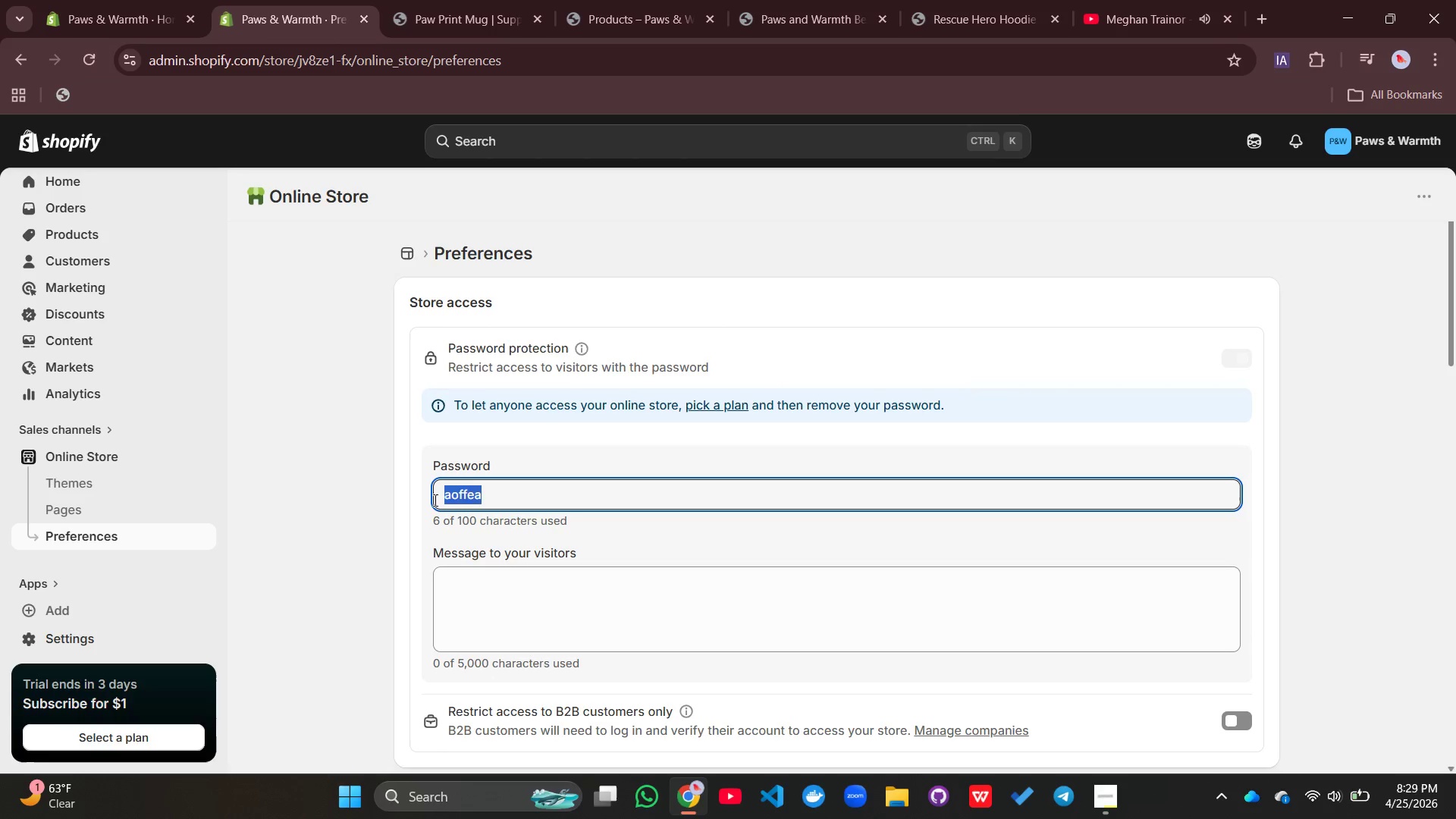 
type(paws)
 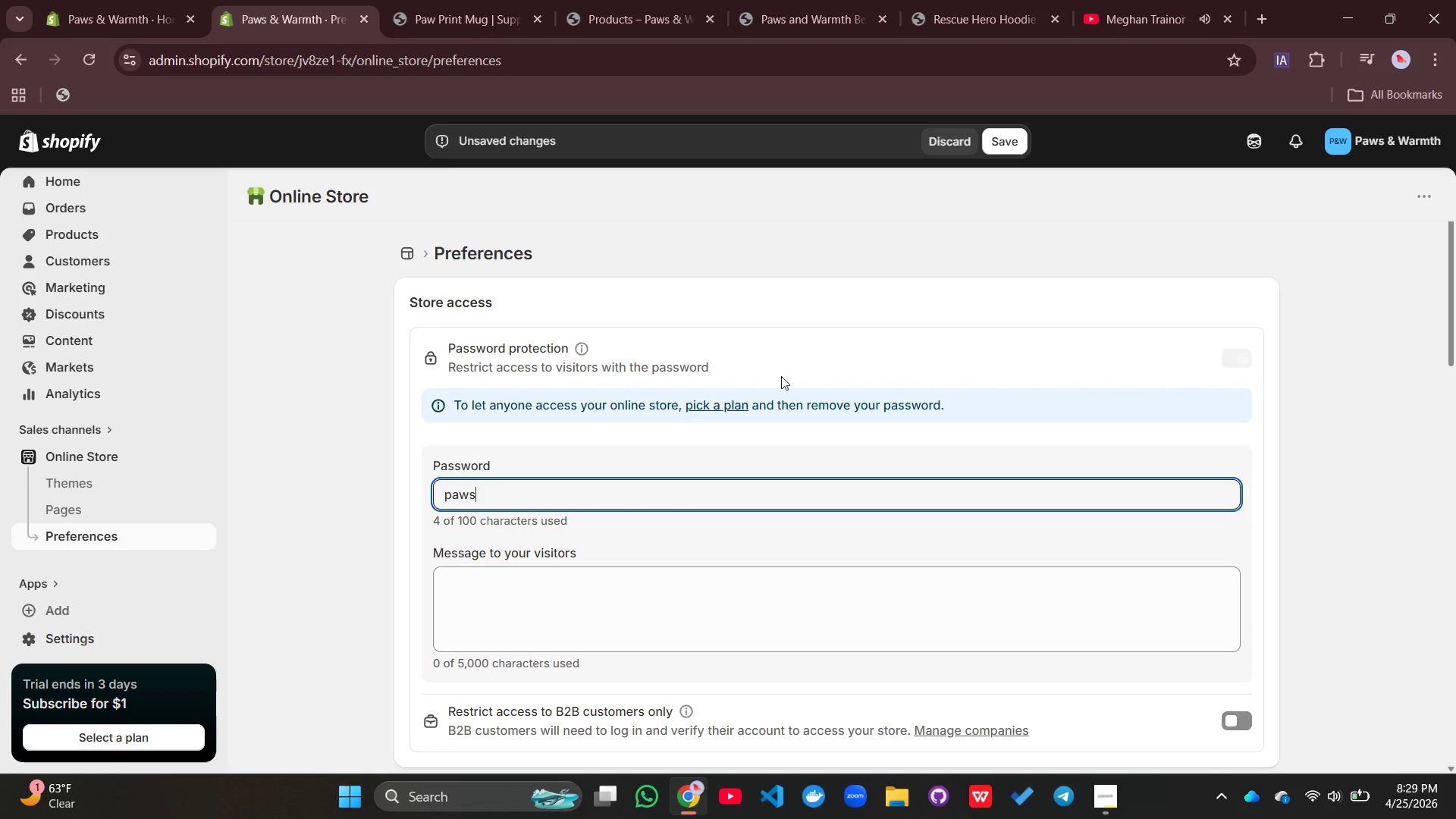 
wait(5.61)
 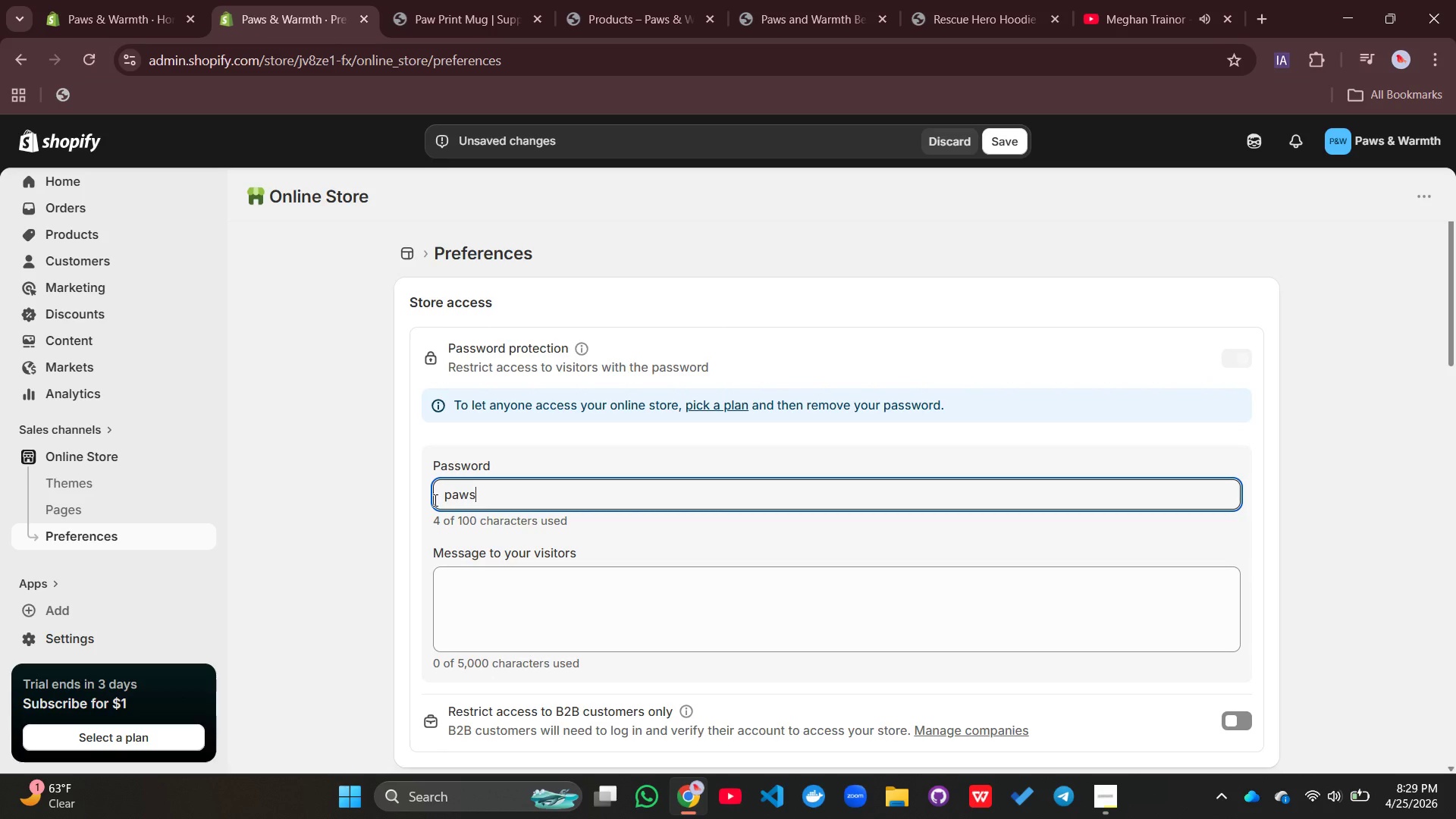 
left_click([1006, 145])
 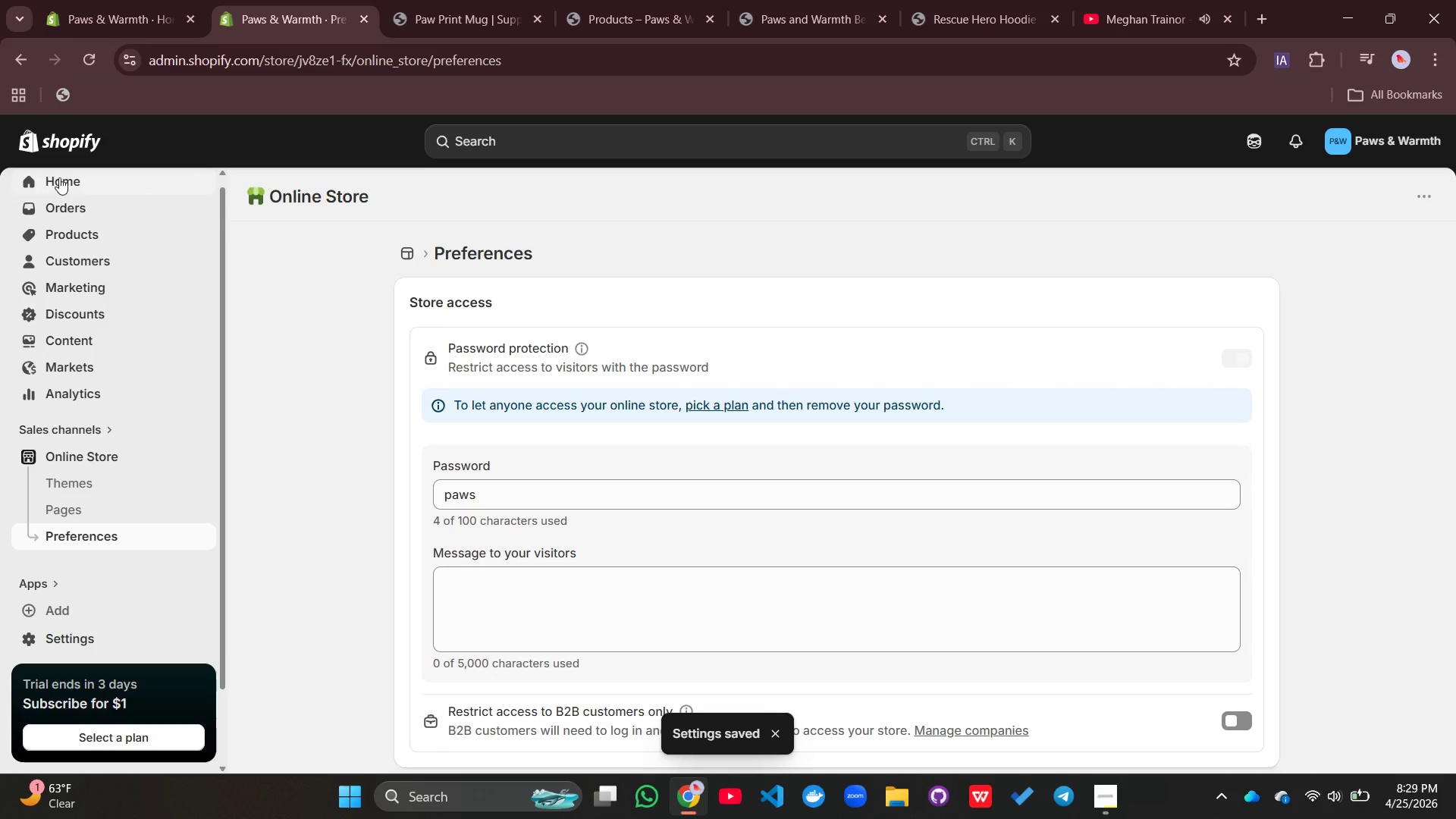 
left_click([67, 177])
 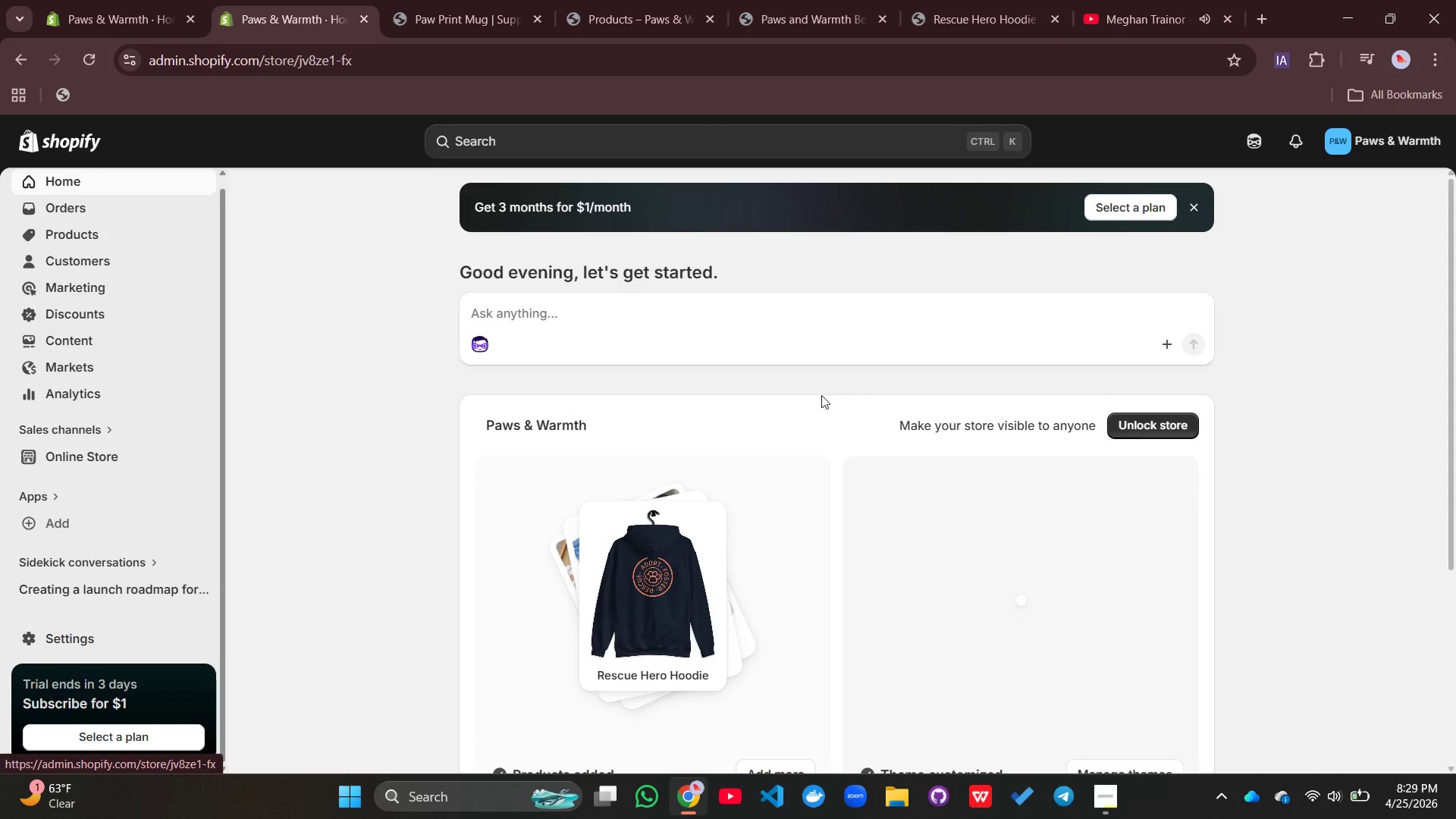 
scroll: coordinate [827, 398], scroll_direction: down, amount: 10.0
 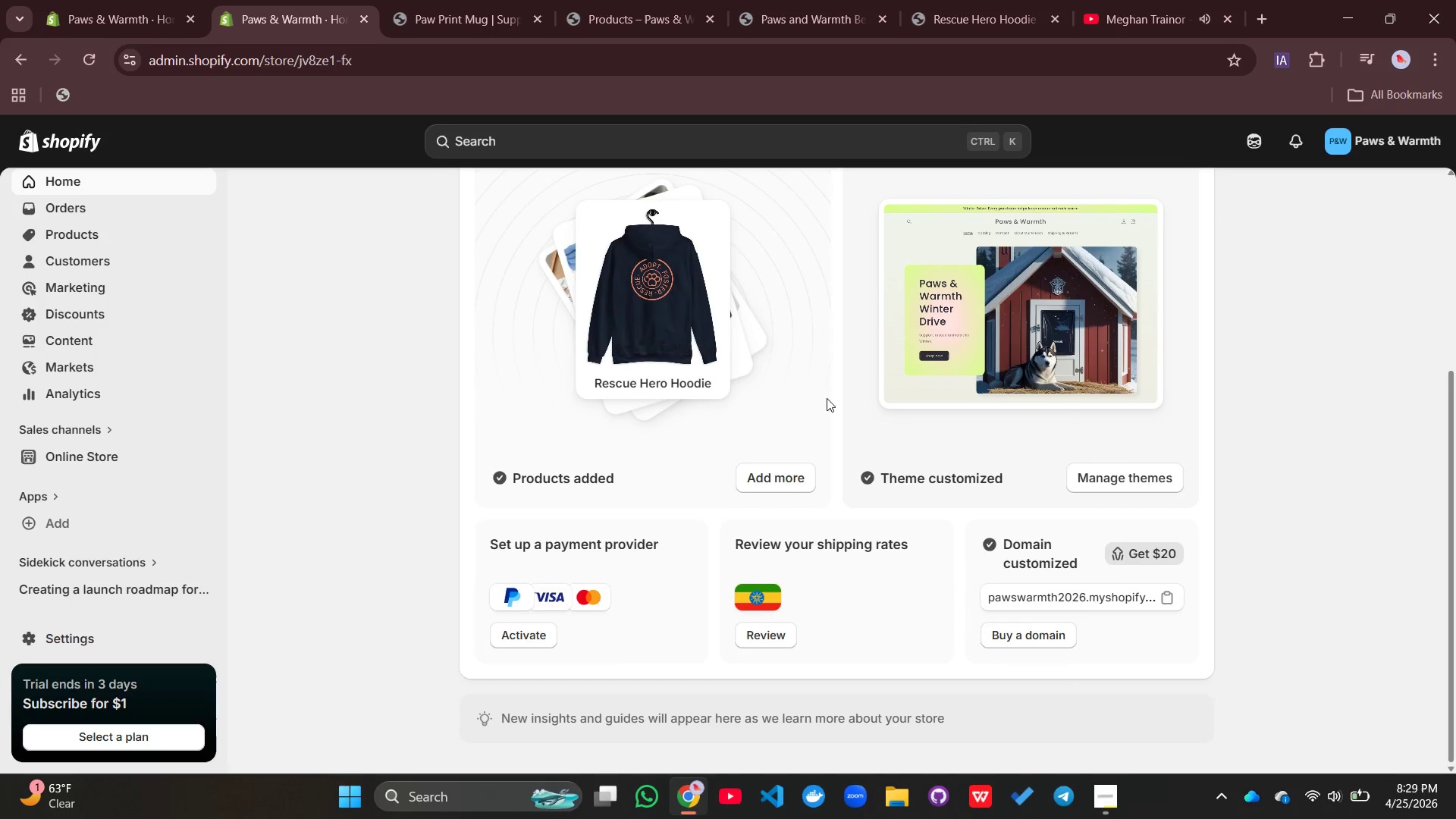 
scroll: coordinate [827, 398], scroll_direction: up, amount: 3.0
 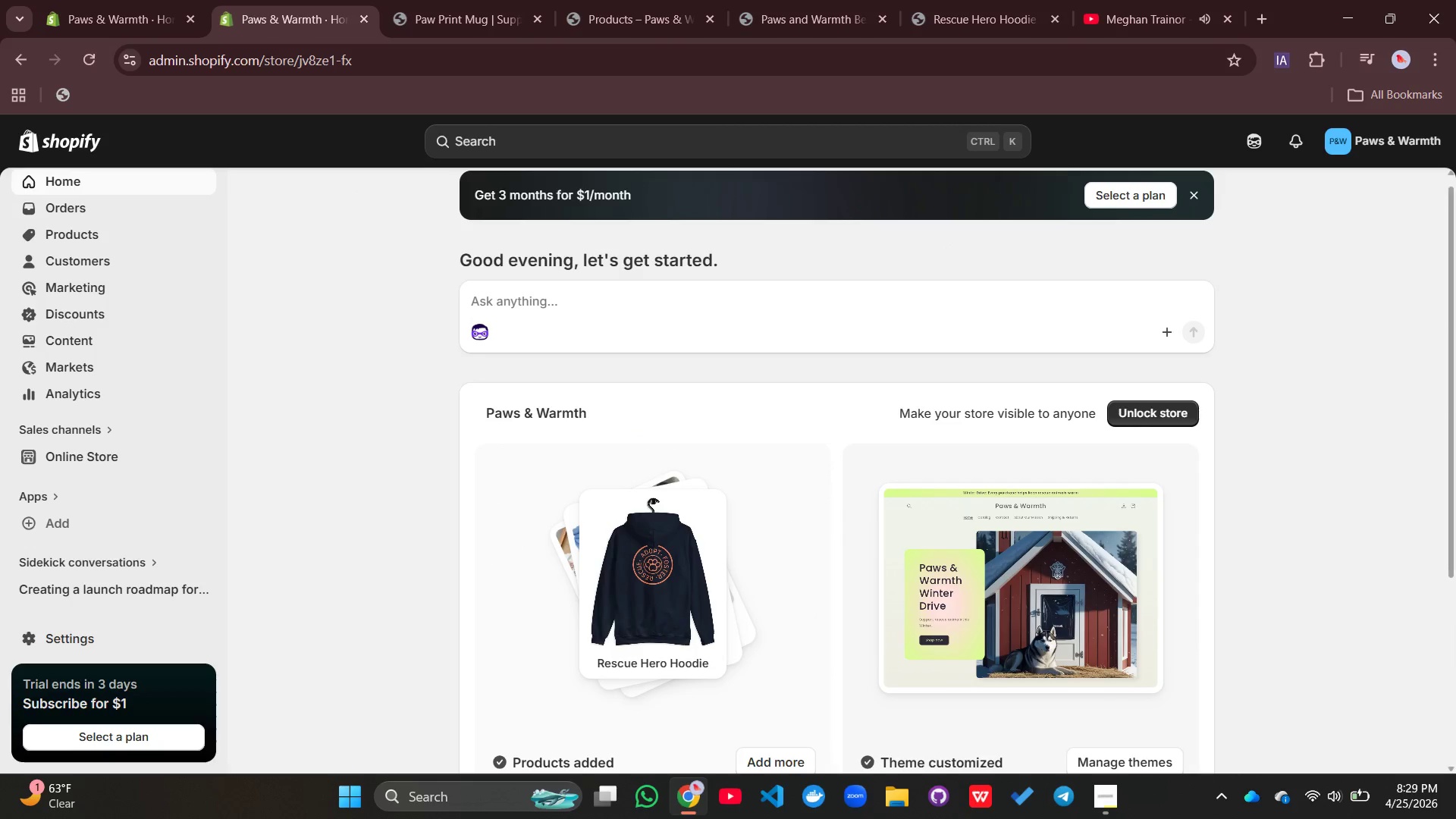 
left_click([1101, 791])